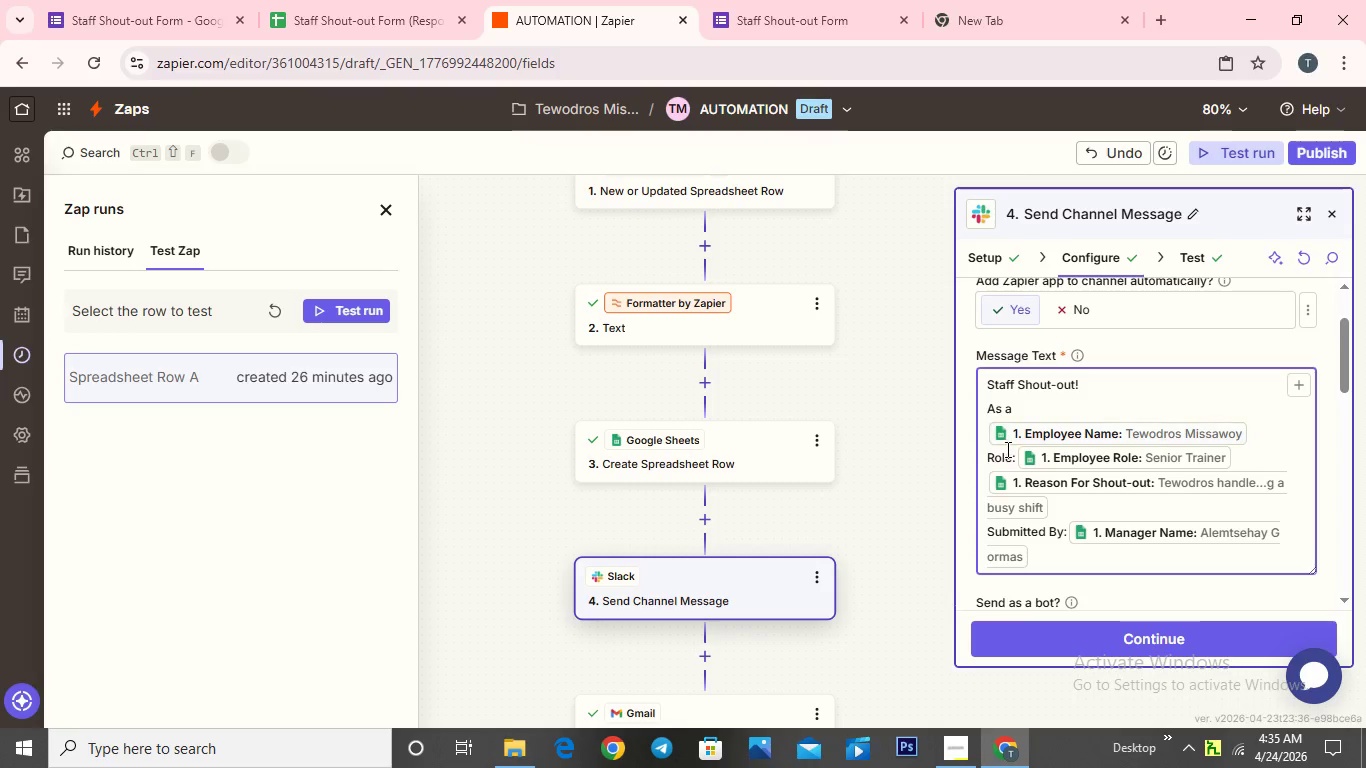 
wait(5.52)
 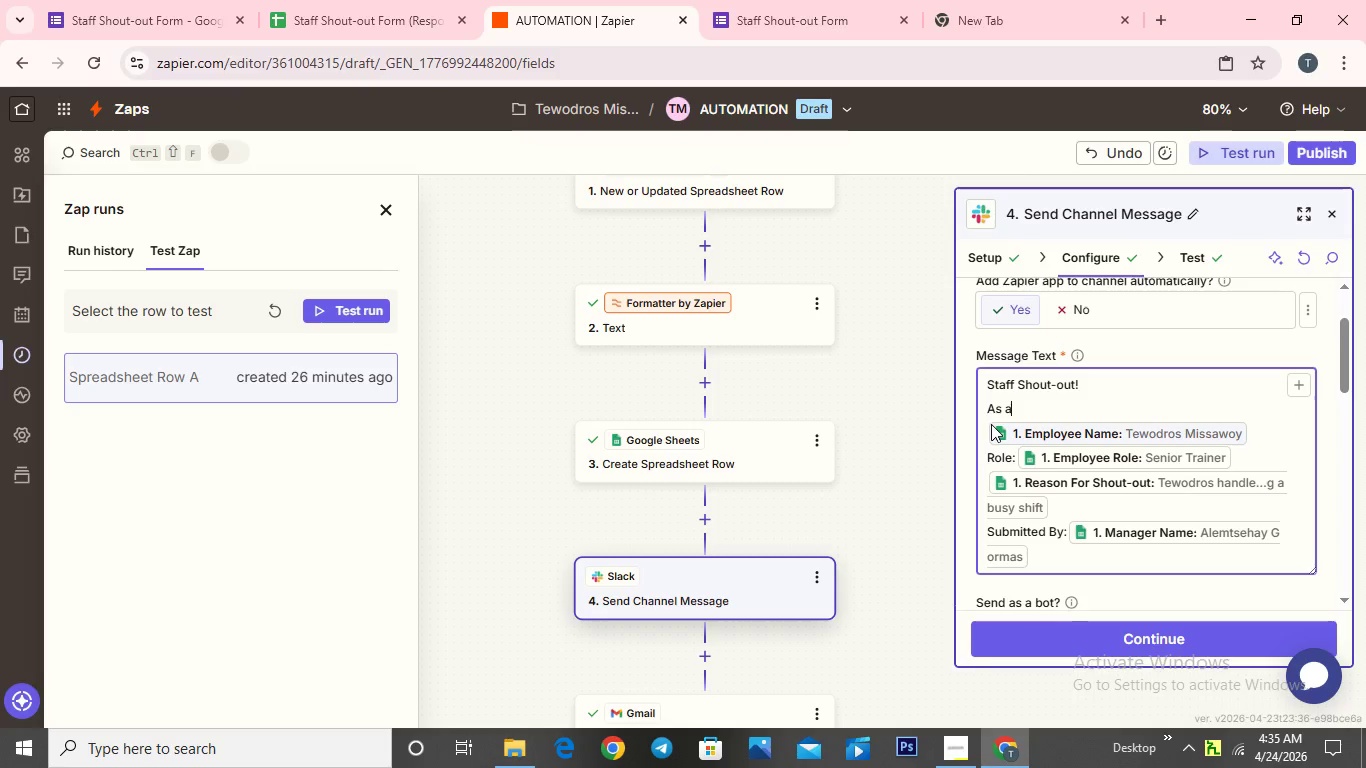 
left_click([987, 442])
 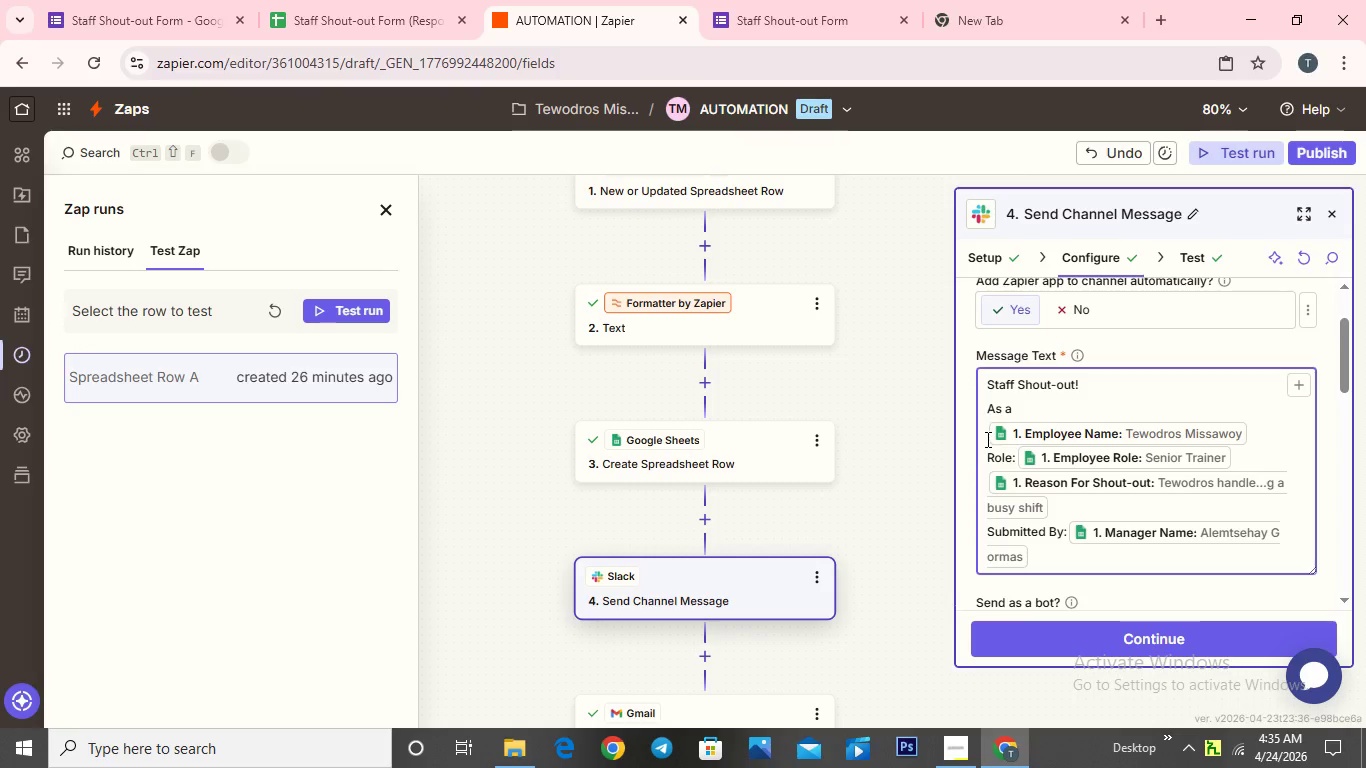 
left_click([986, 439])
 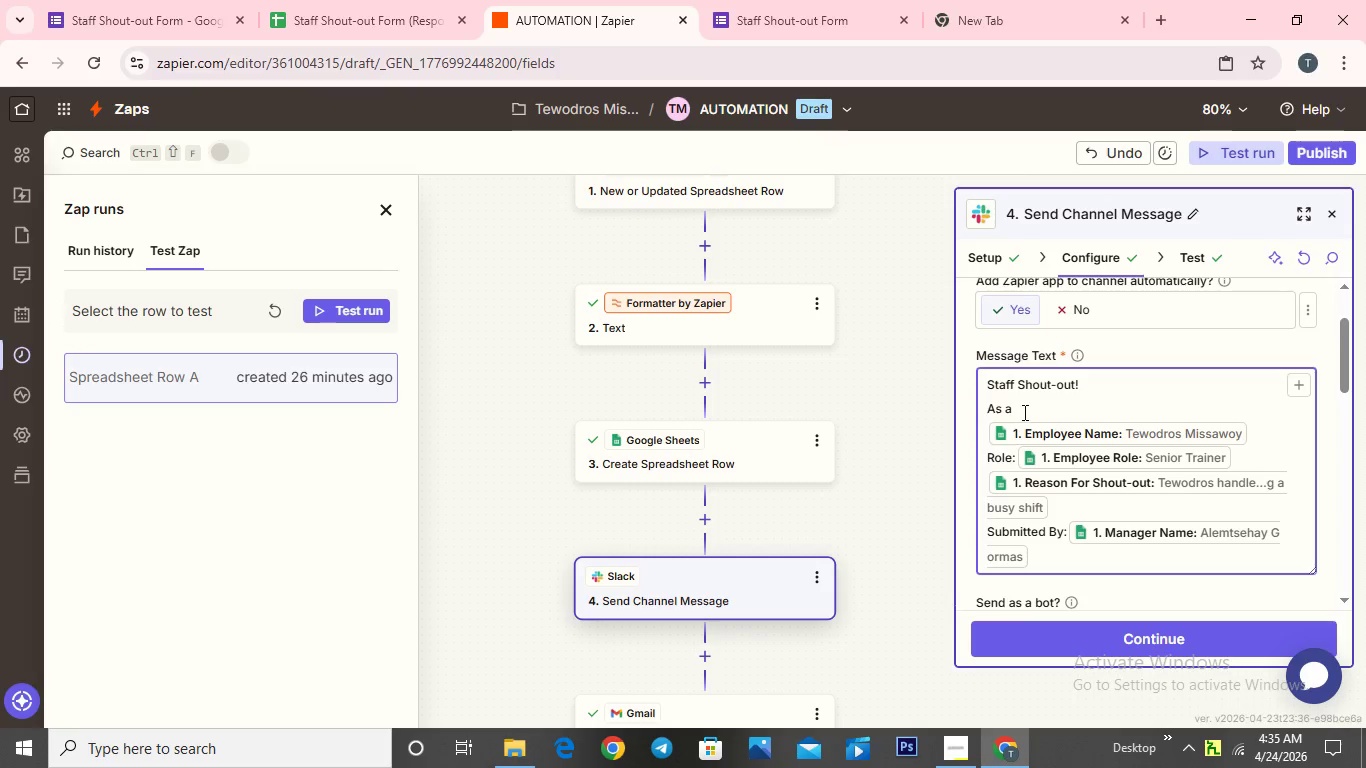 
left_click([1023, 412])
 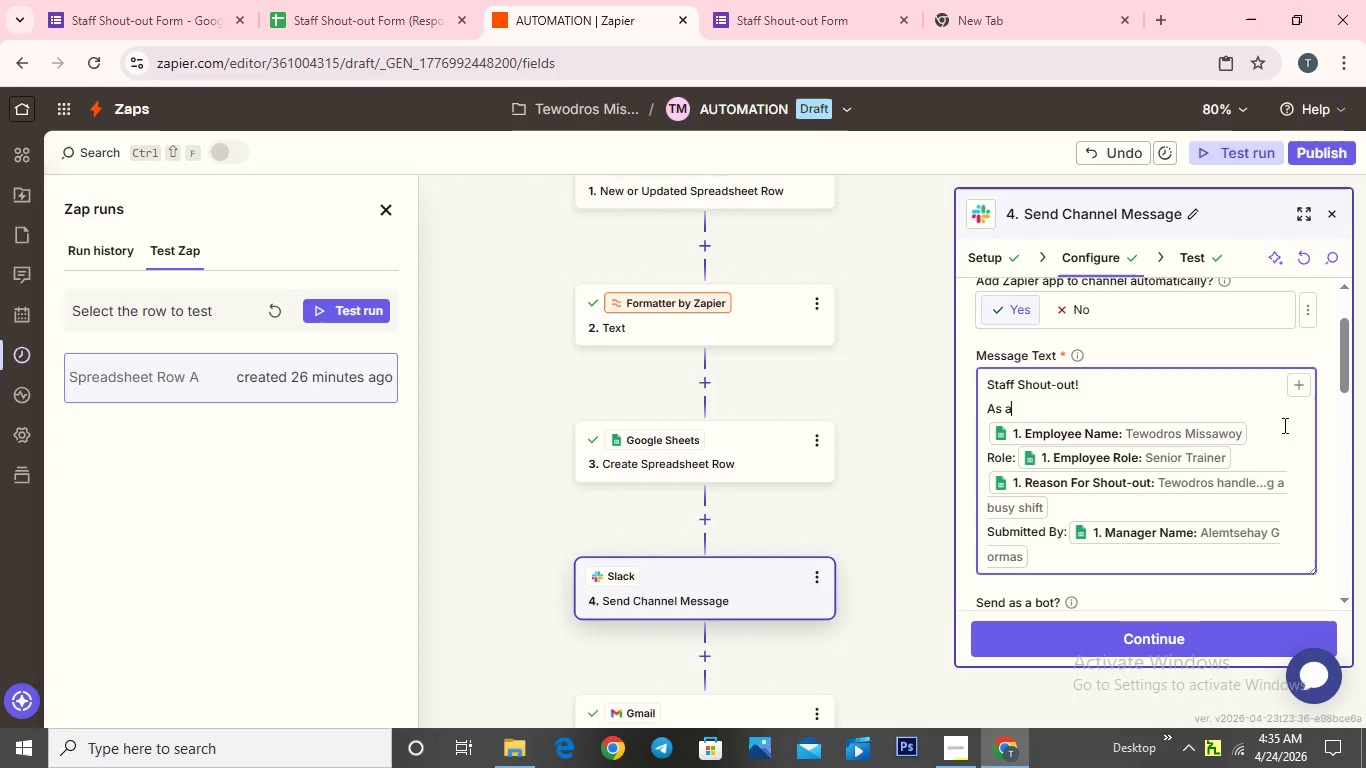 
wait(6.17)
 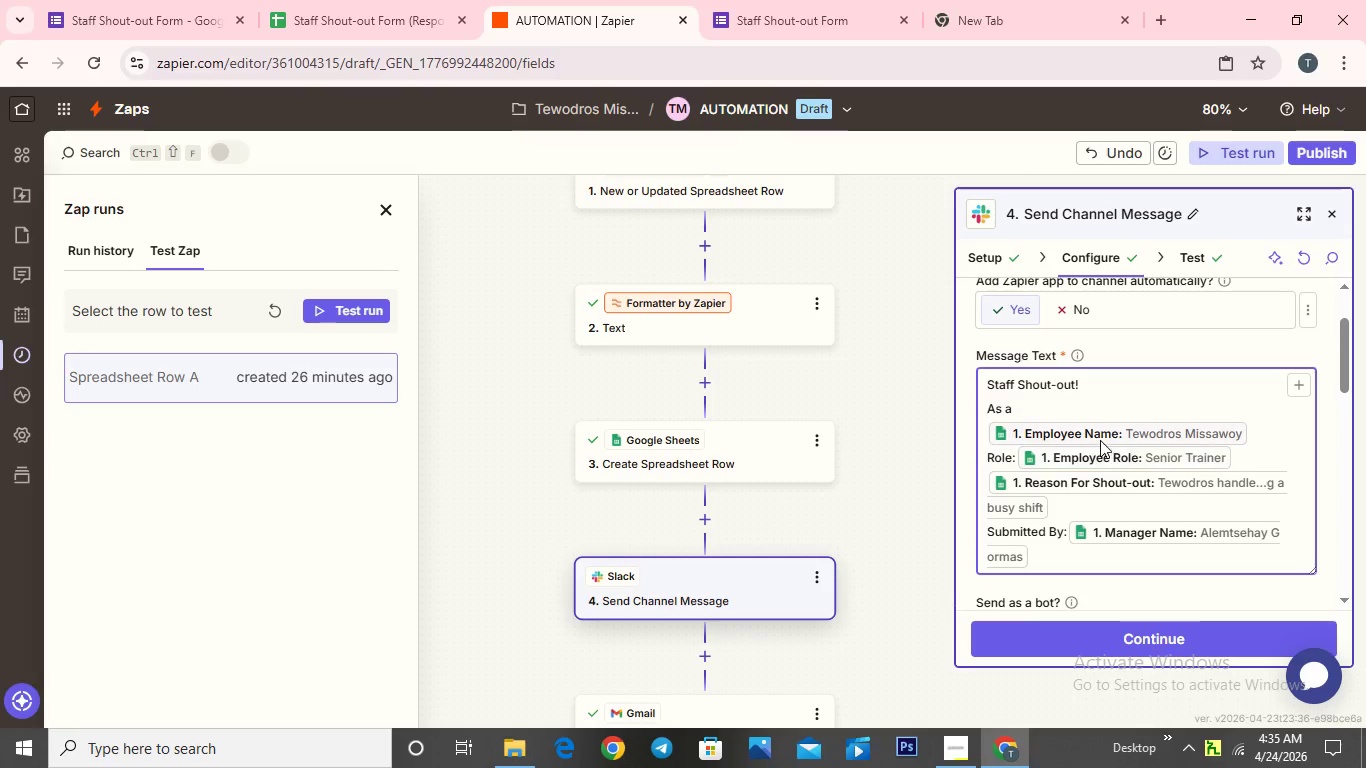 
left_click([1261, 433])
 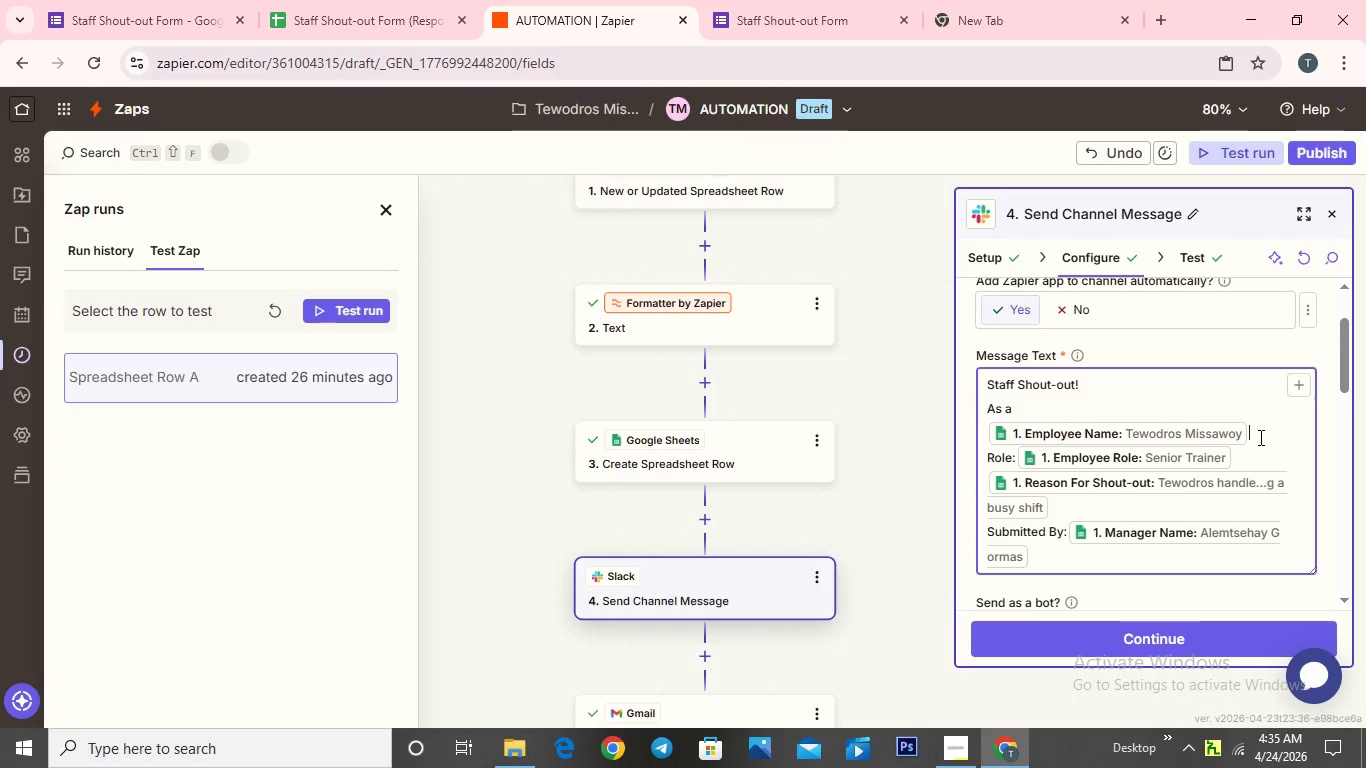 
type(,you did)
 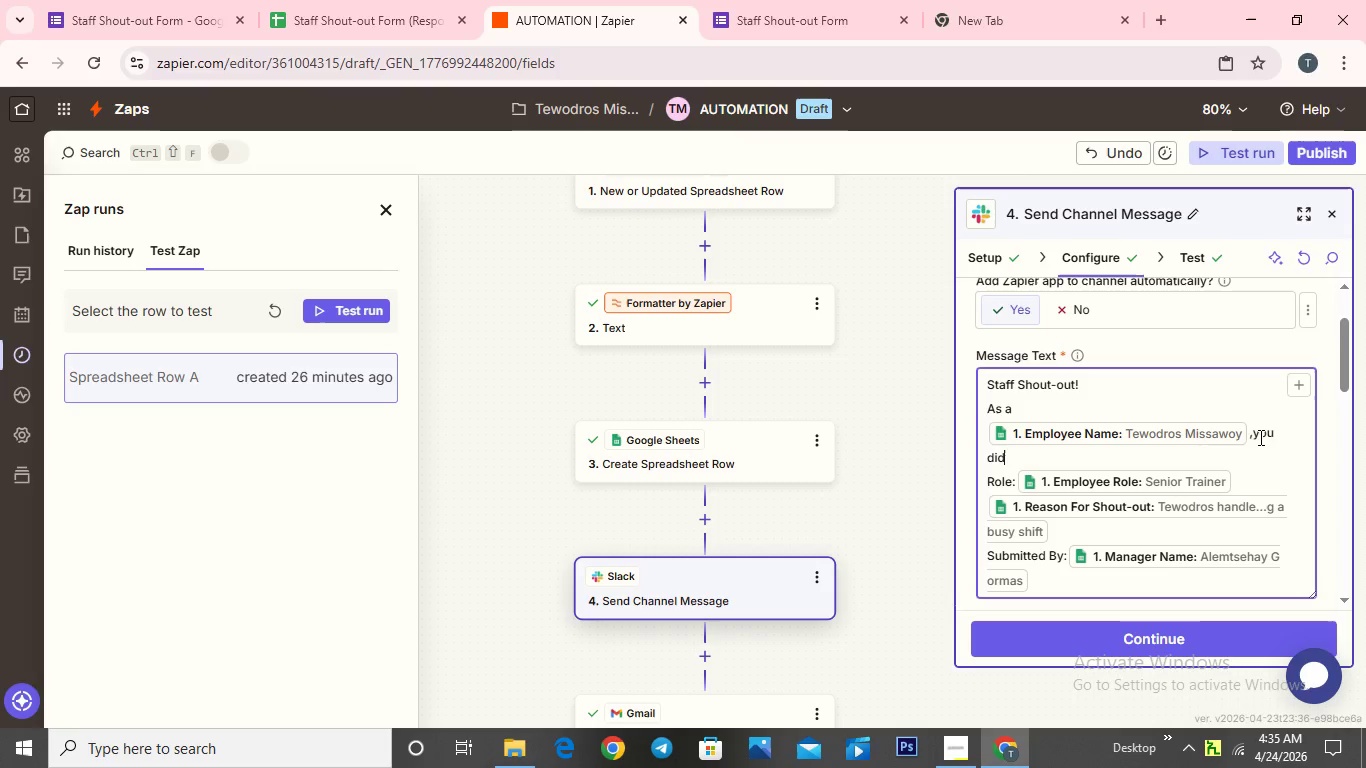 
type( an amzing job!)
 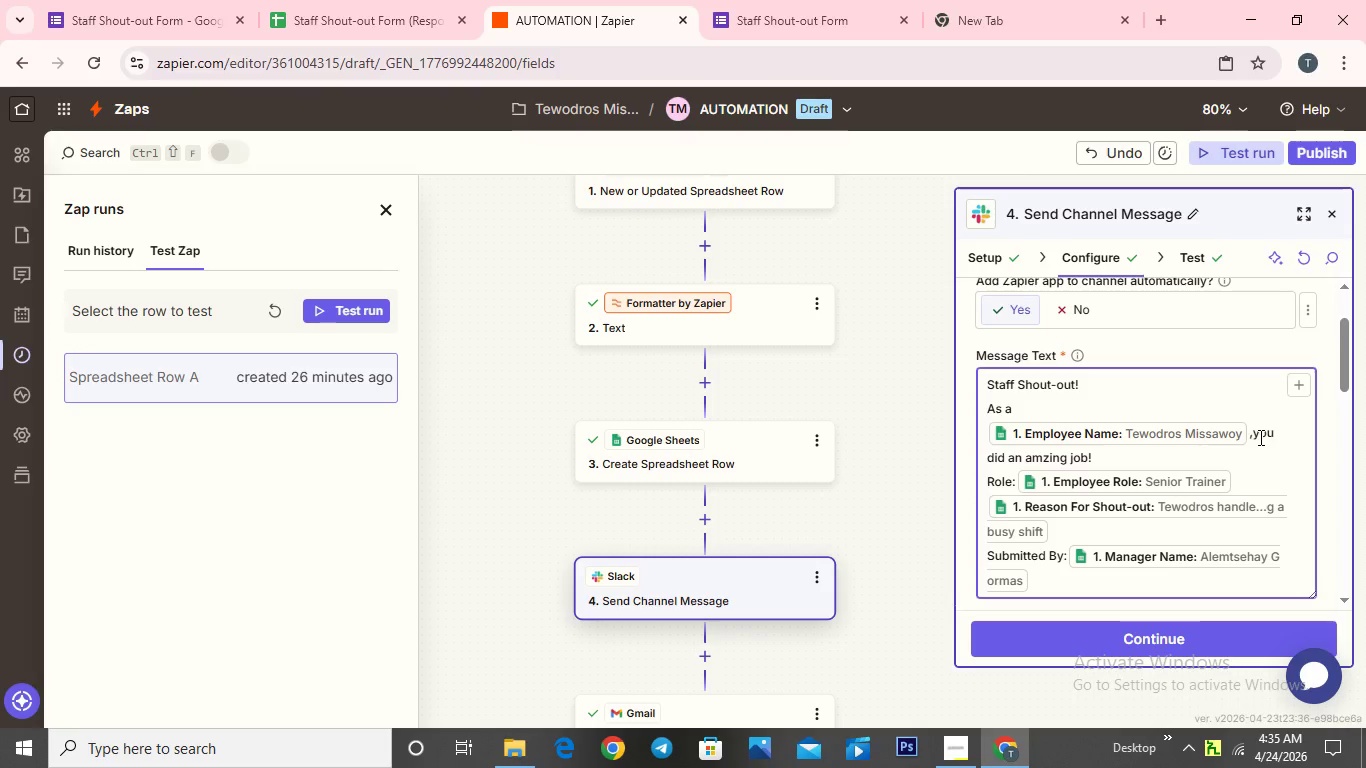 
wait(24.56)
 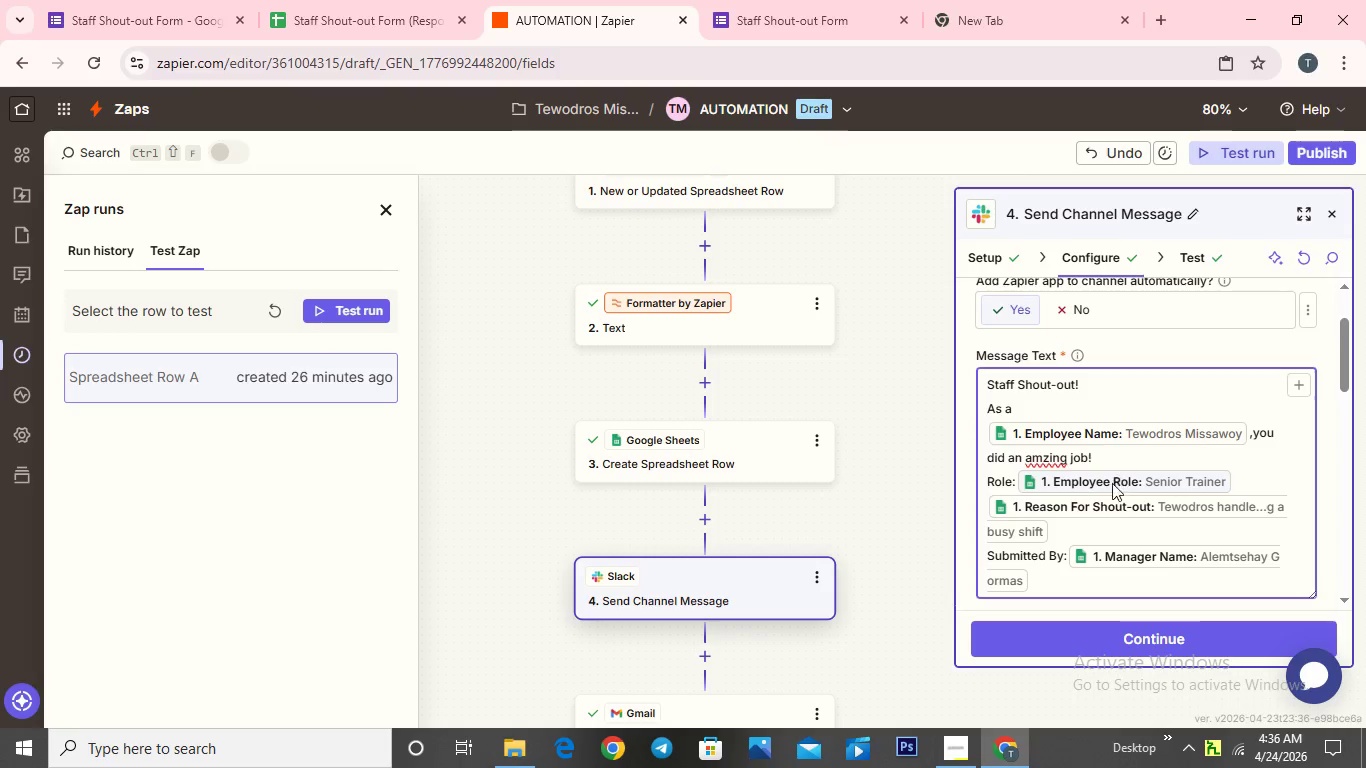 
left_click([1077, 527])
 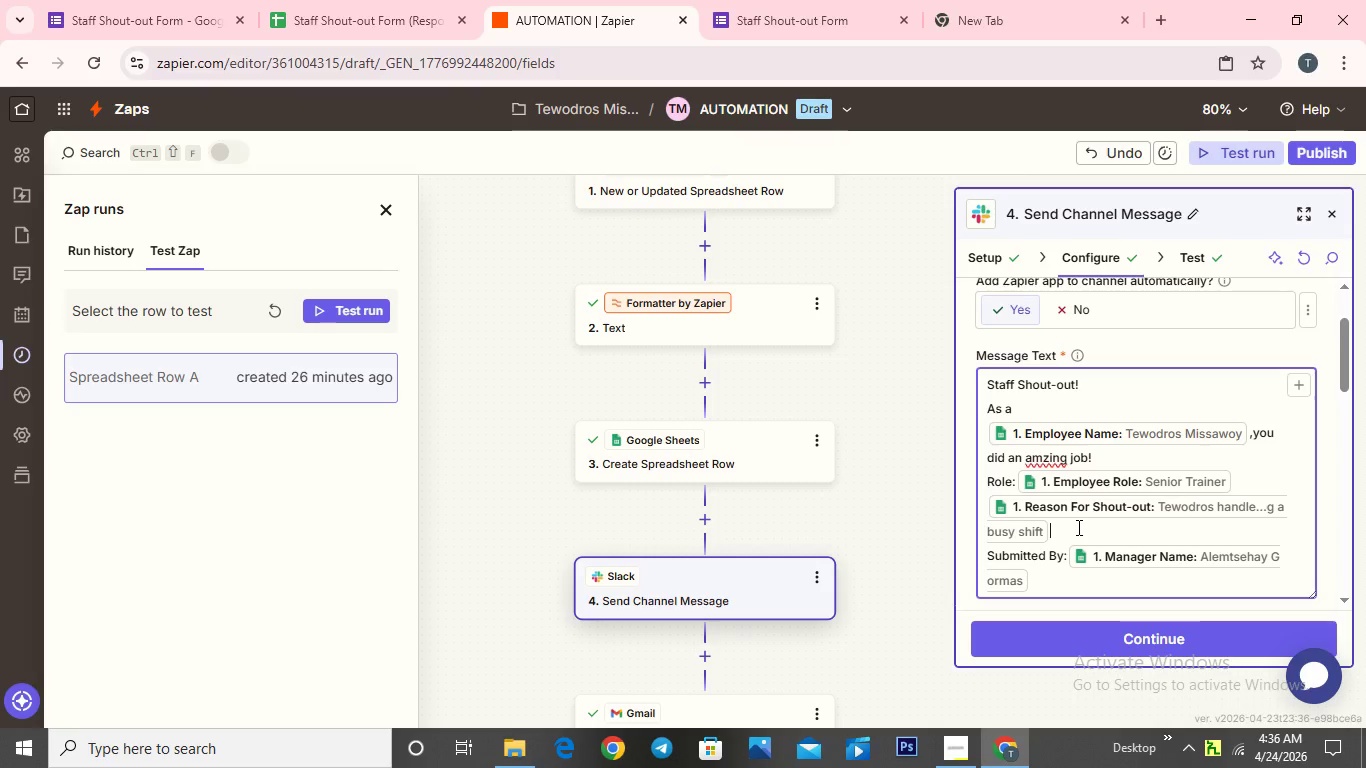 
type(  Keep up)
 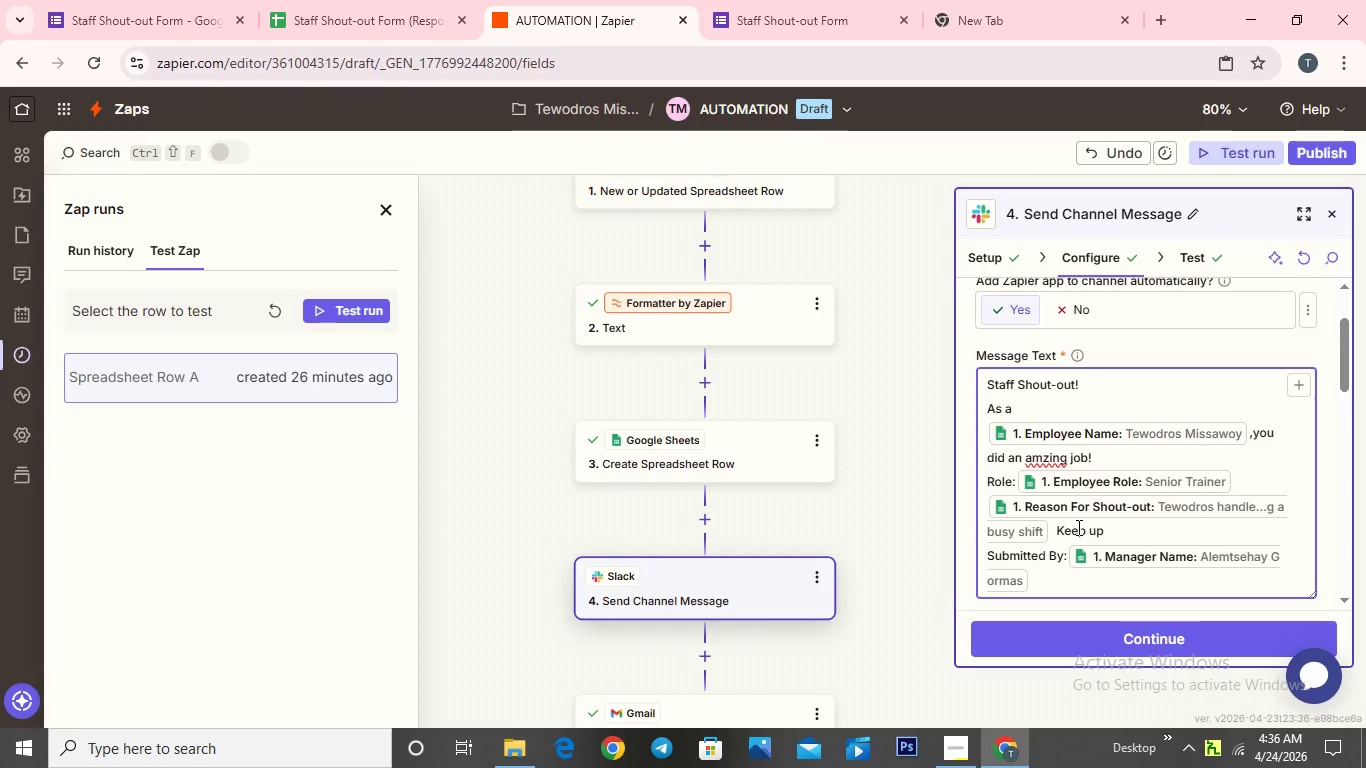 
key(Space)
 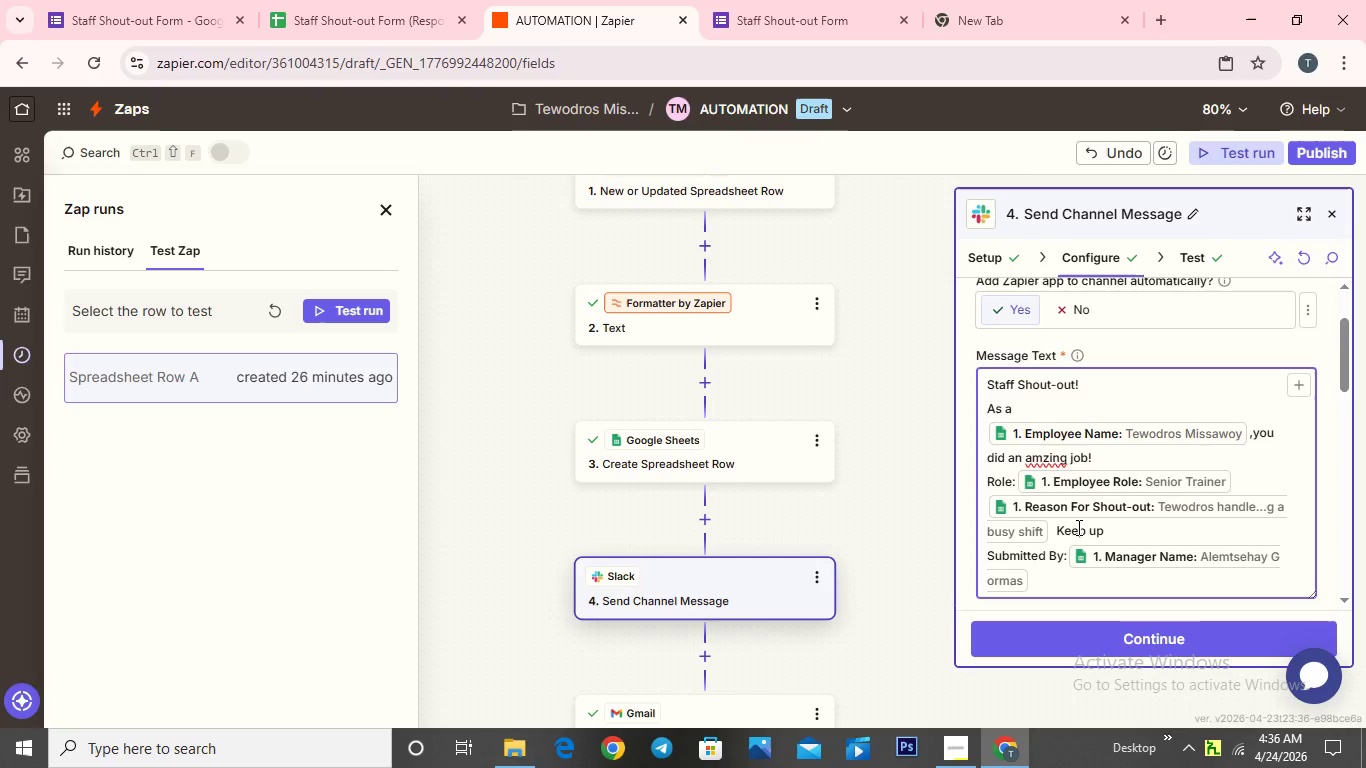 
wait(5.41)
 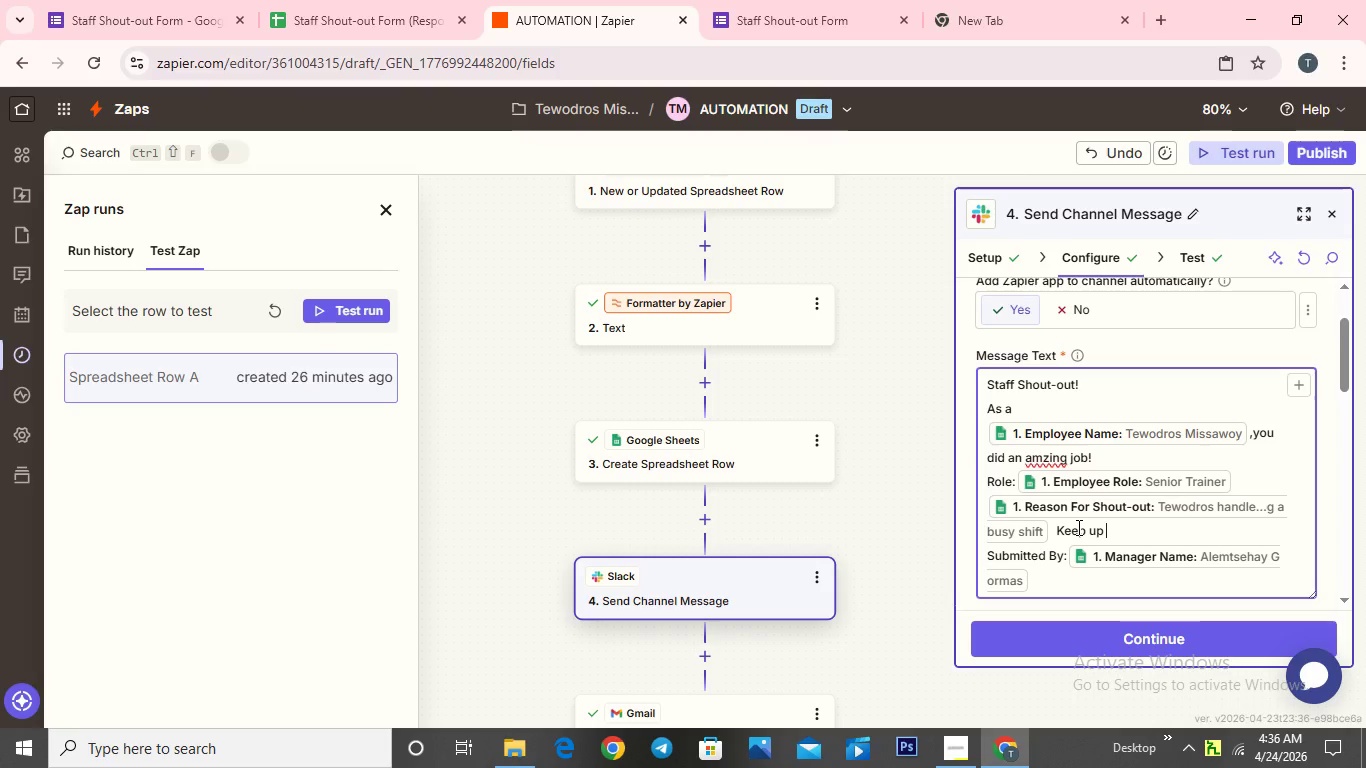 
type(the great job)
 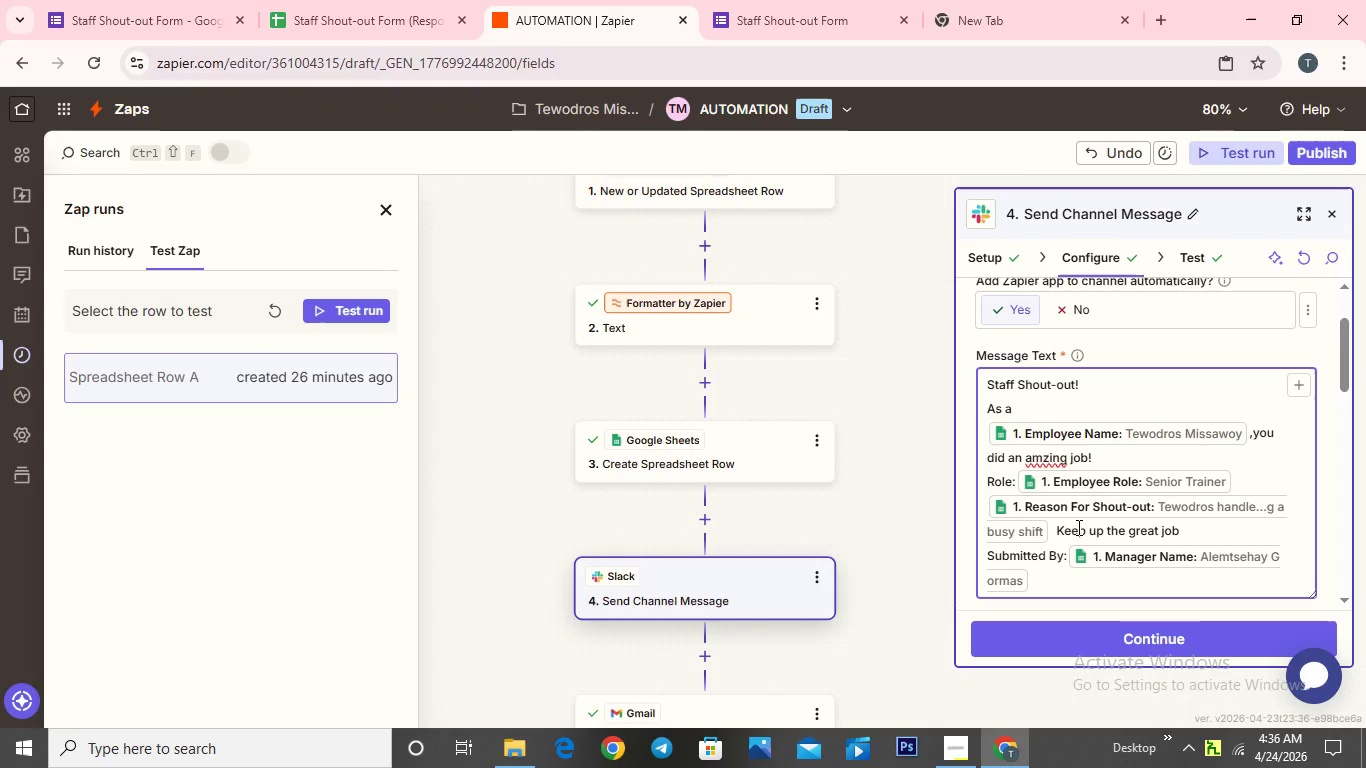 
key(Backspace)
key(Backspace)
key(Backspace)
type(work!)
 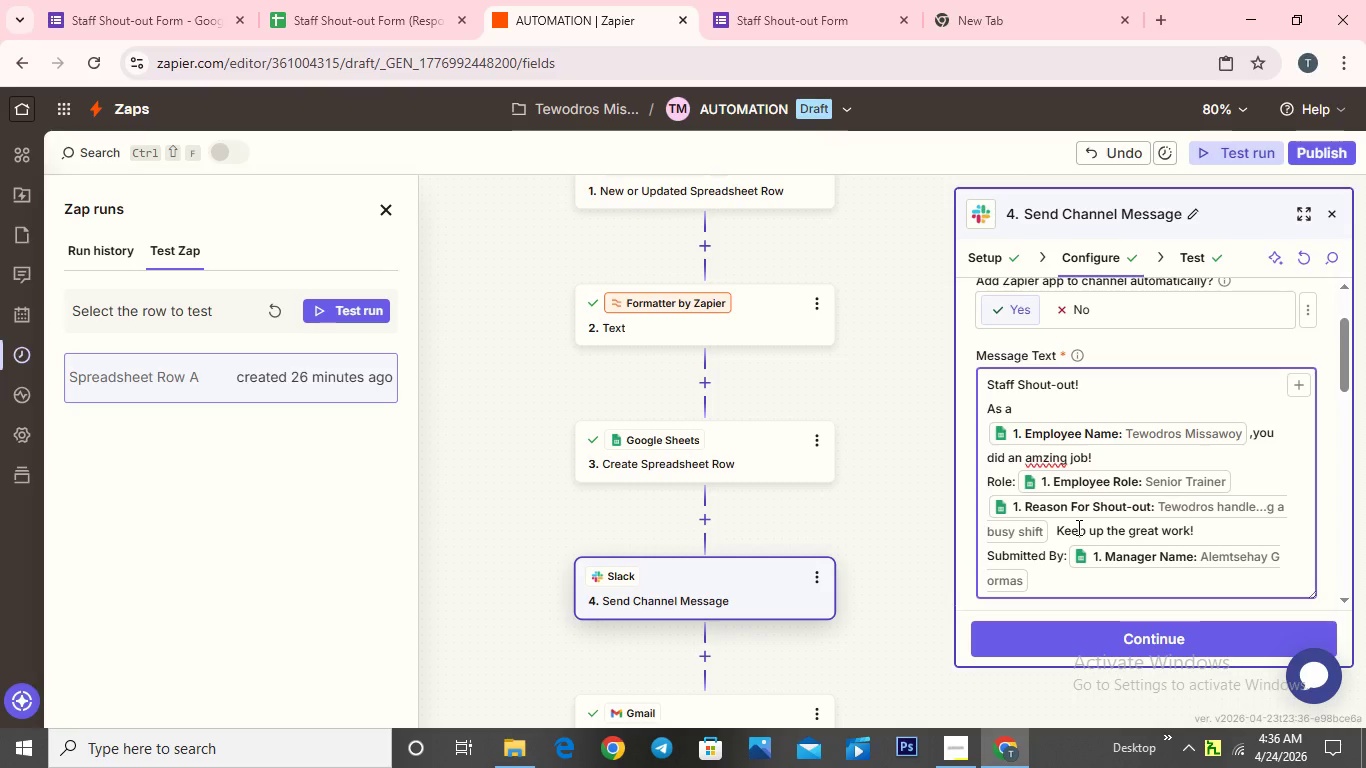 
wait(6.39)
 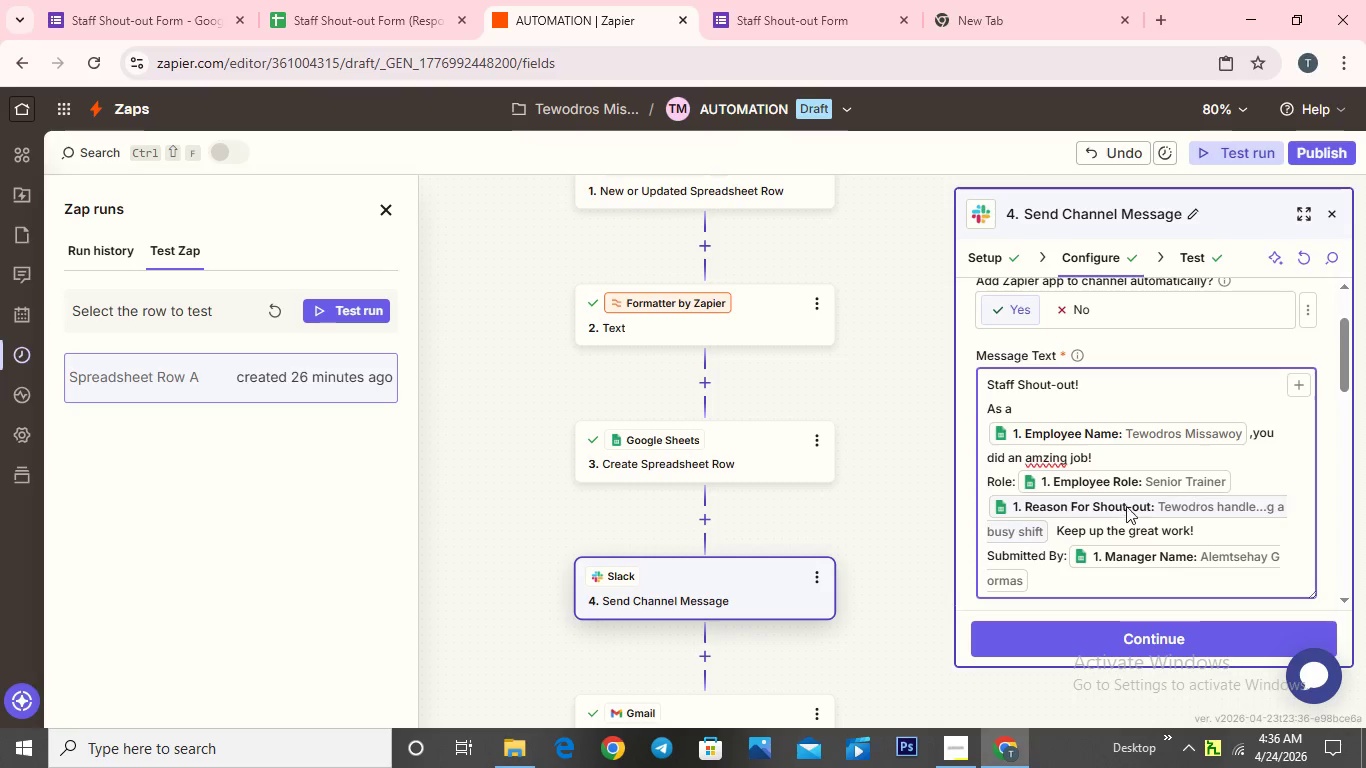 
left_click([1096, 458])
 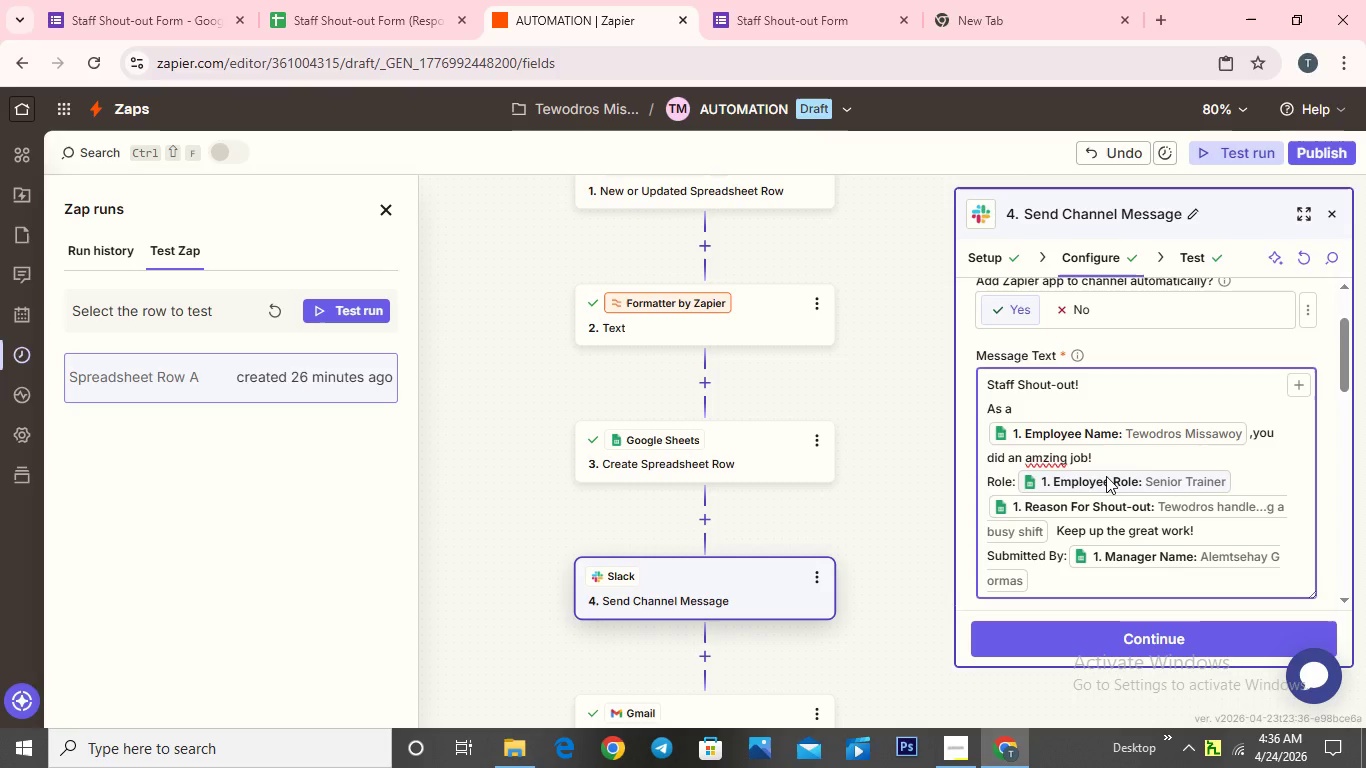 
key(Backspace)
 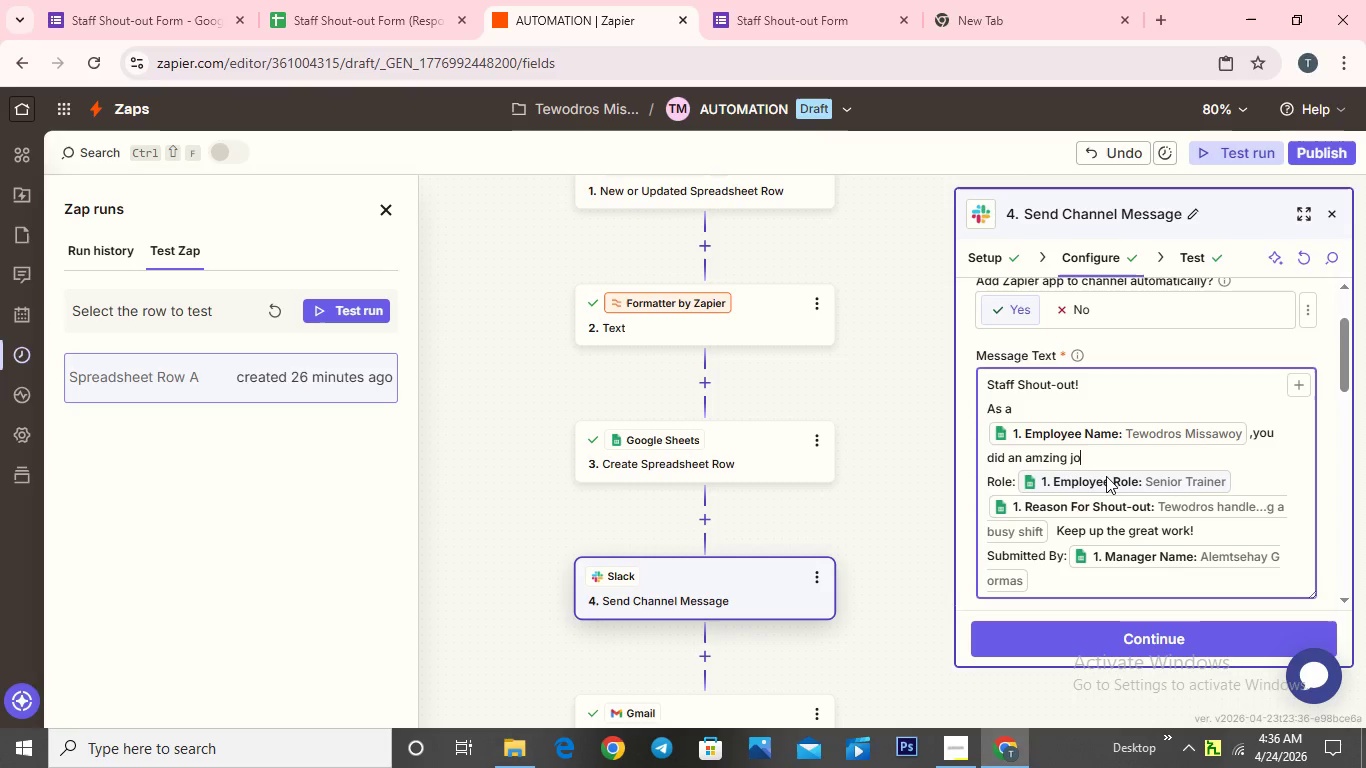 
key(Backspace)
 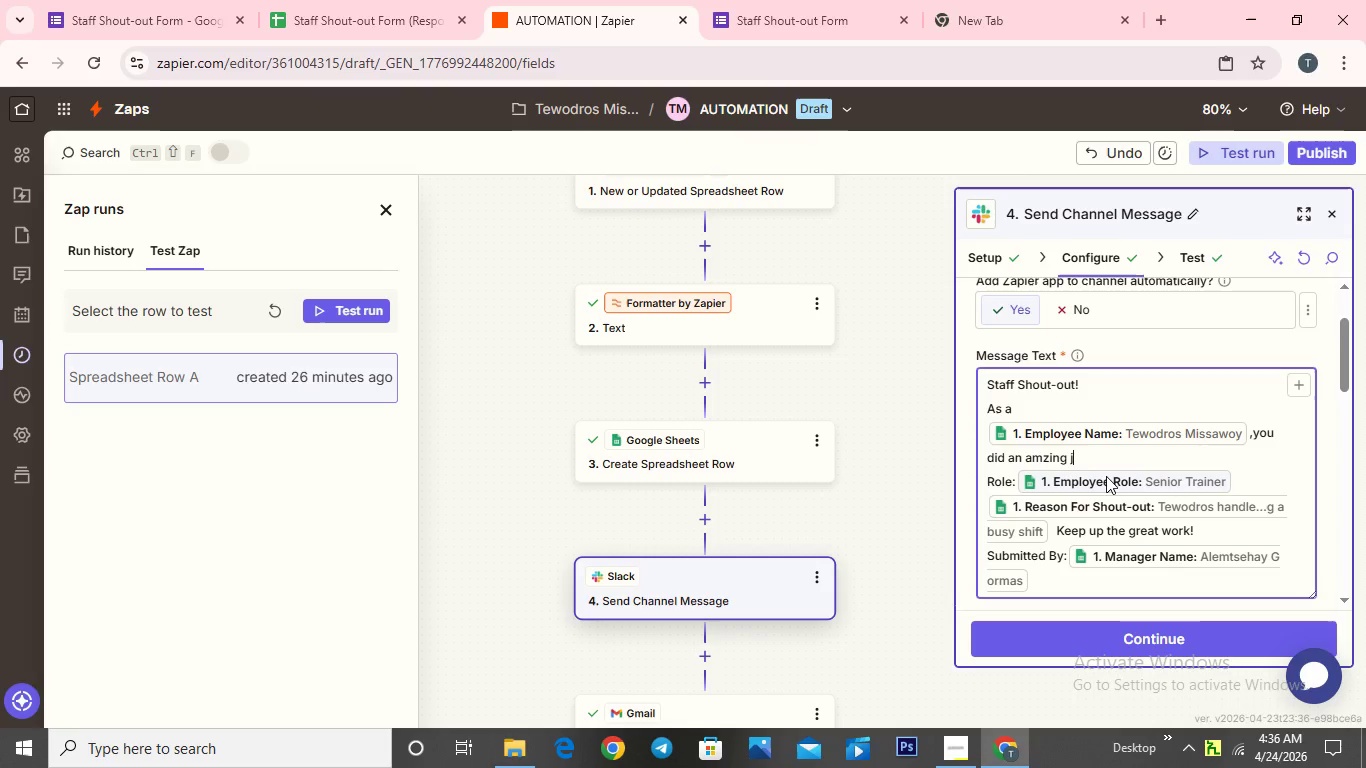 
key(Backspace)
 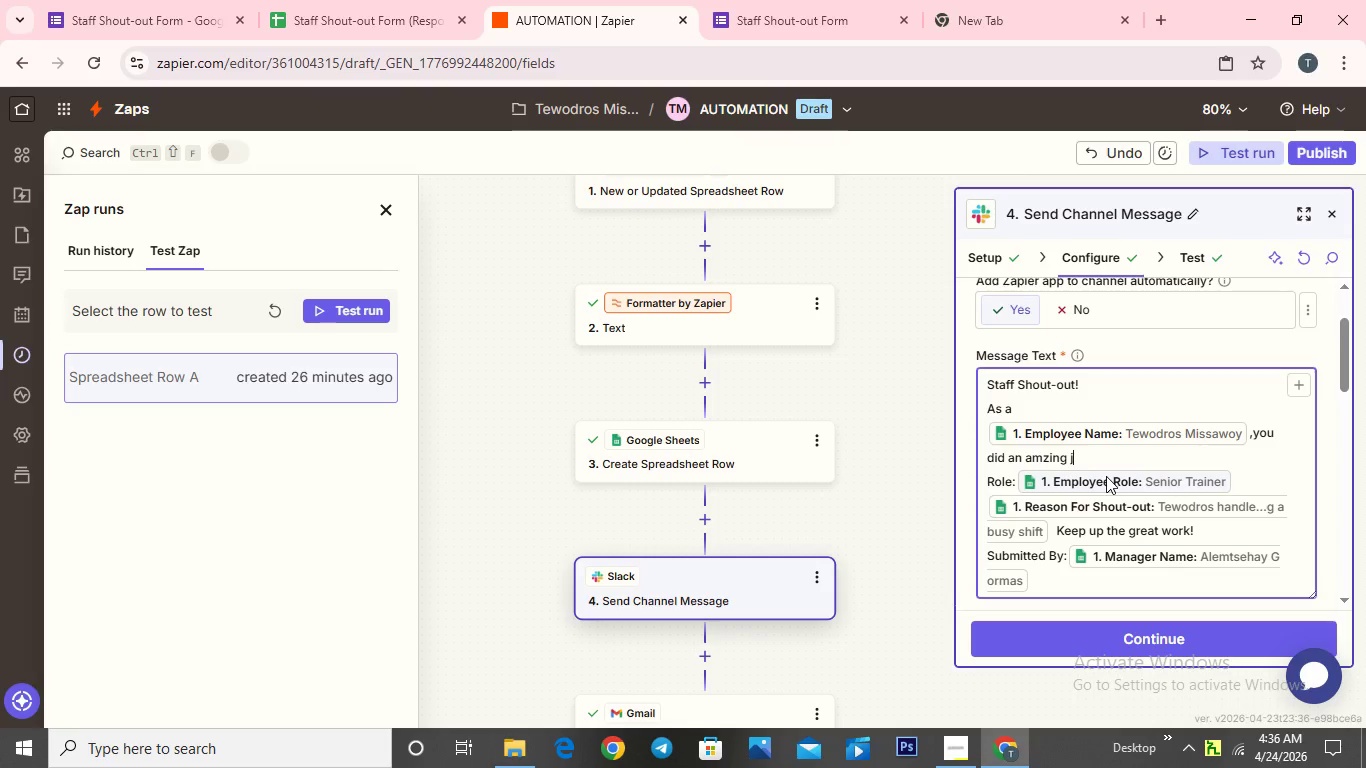 
key(Backspace)
 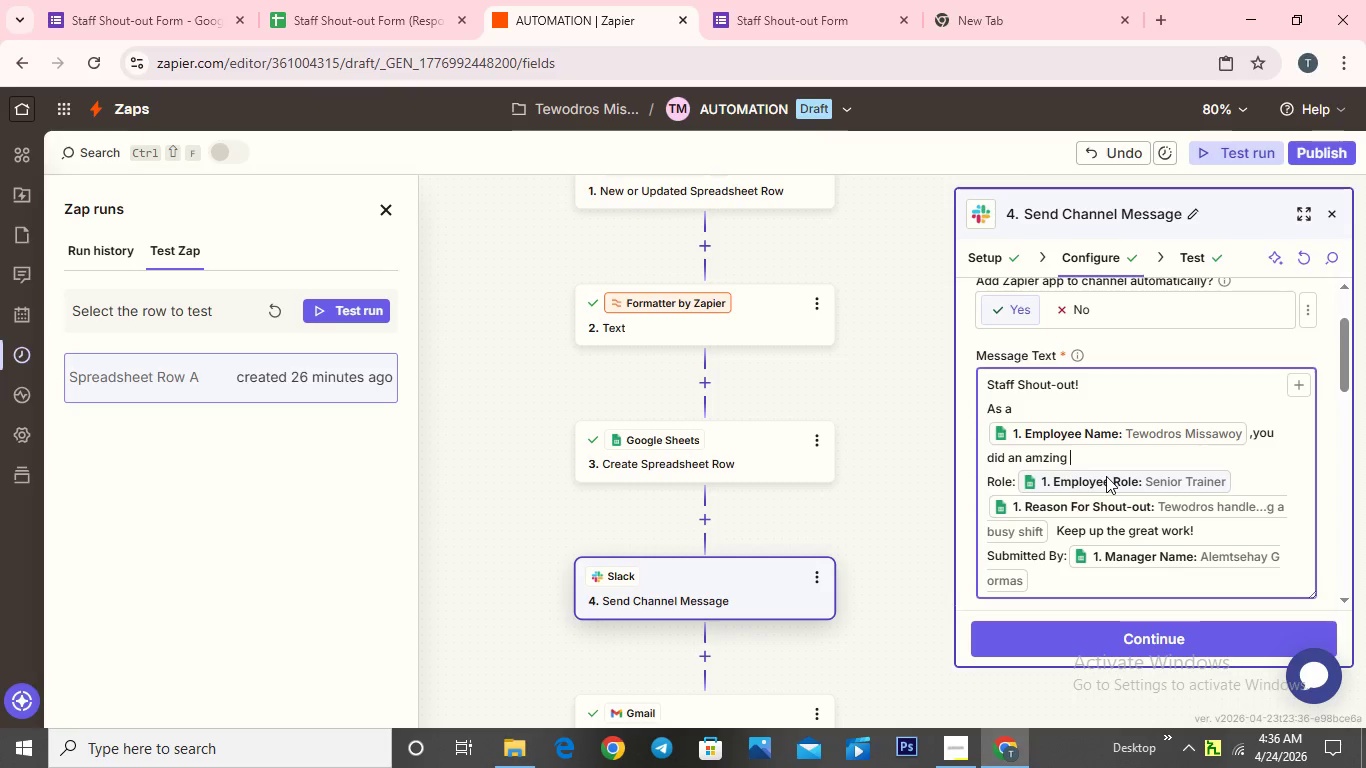 
key(Backspace)
 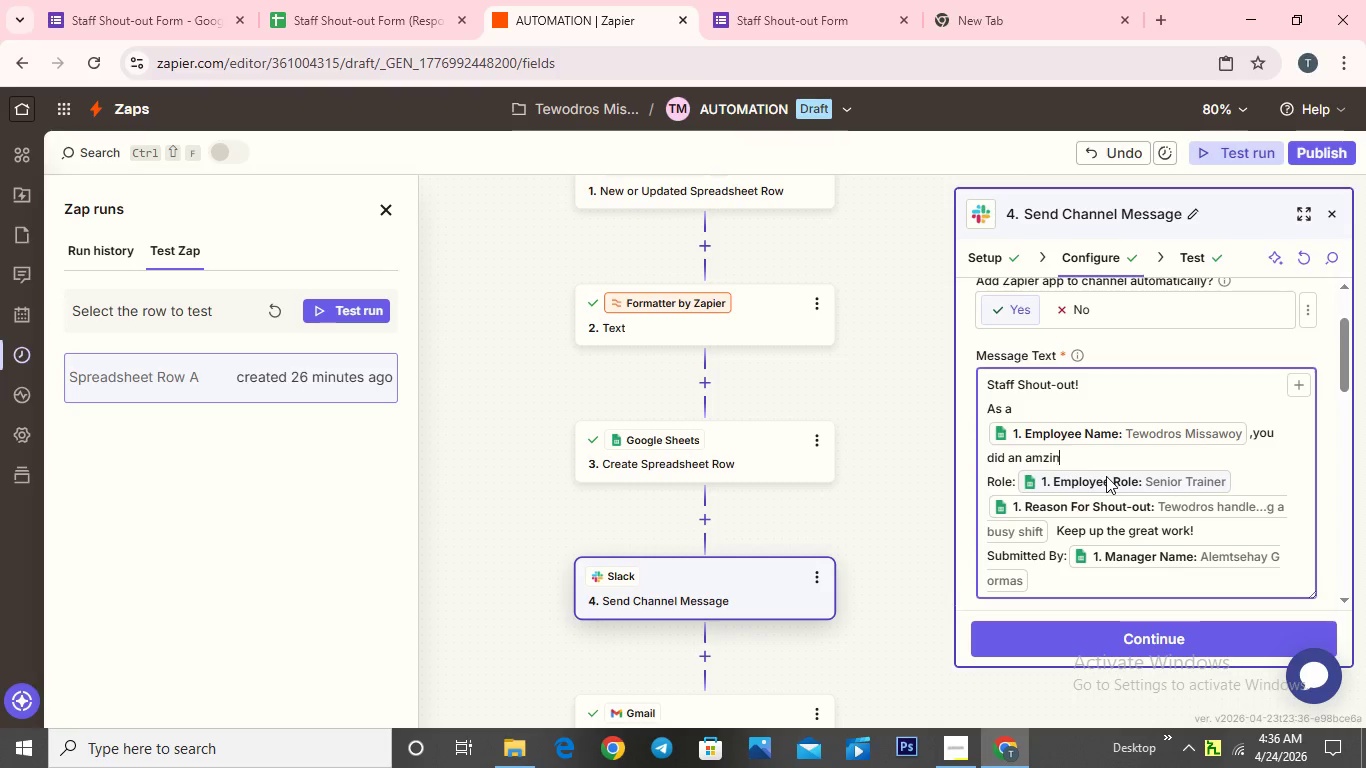 
key(Backspace)
 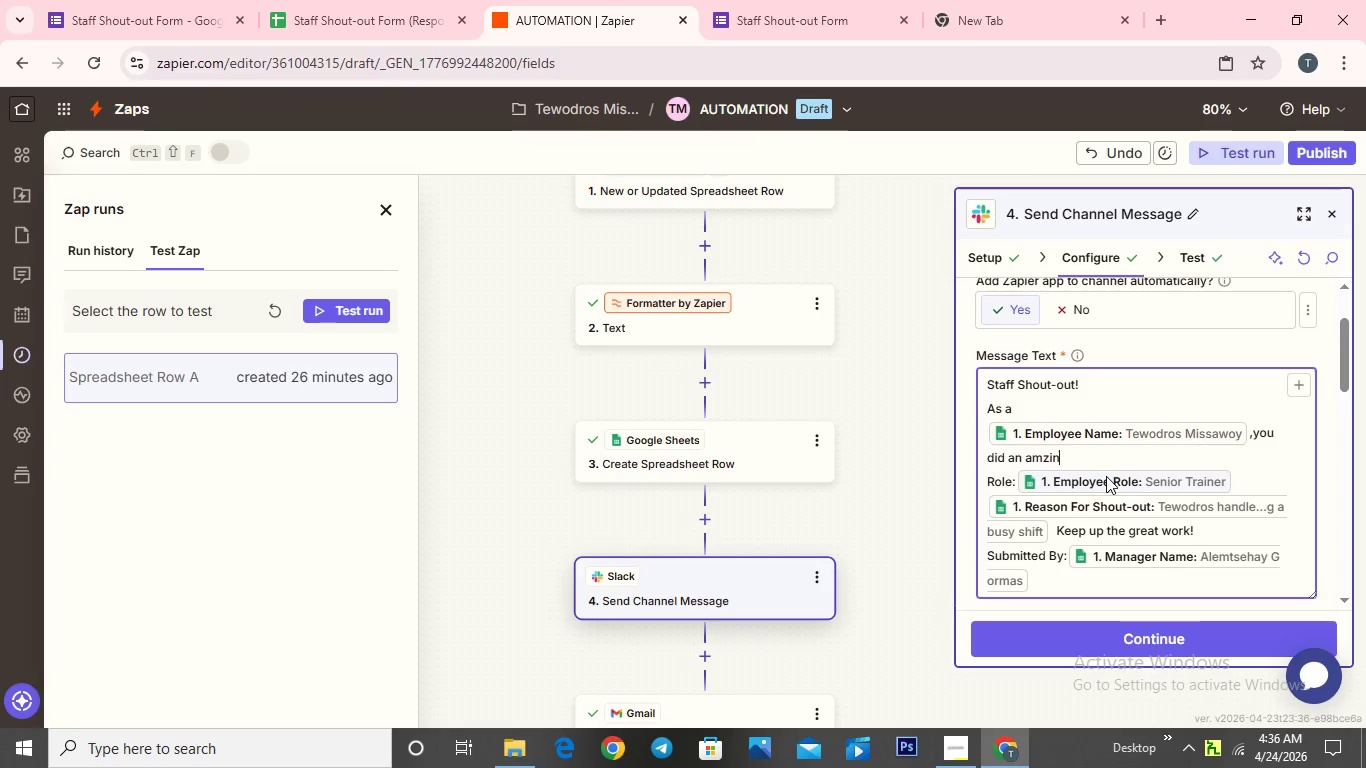 
key(Backspace)
 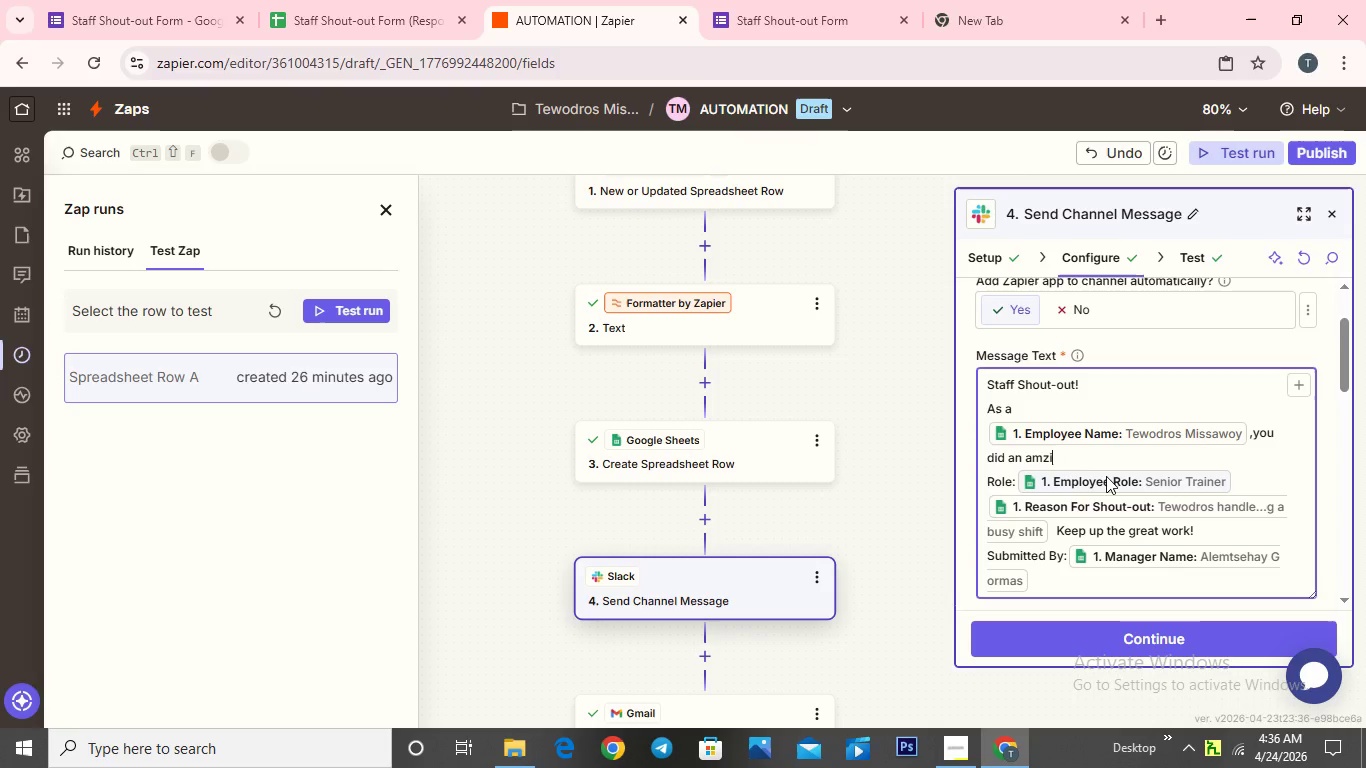 
key(Backspace)
 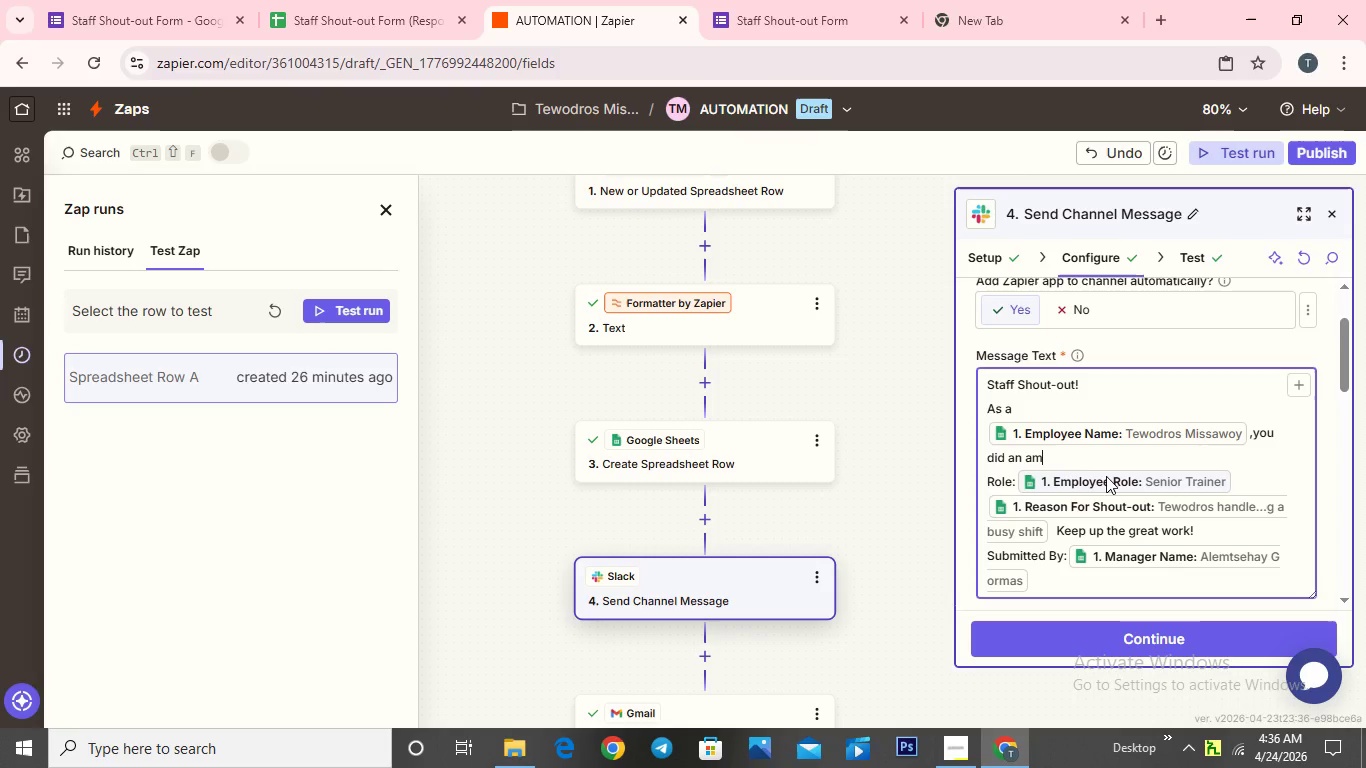 
key(Backspace)
 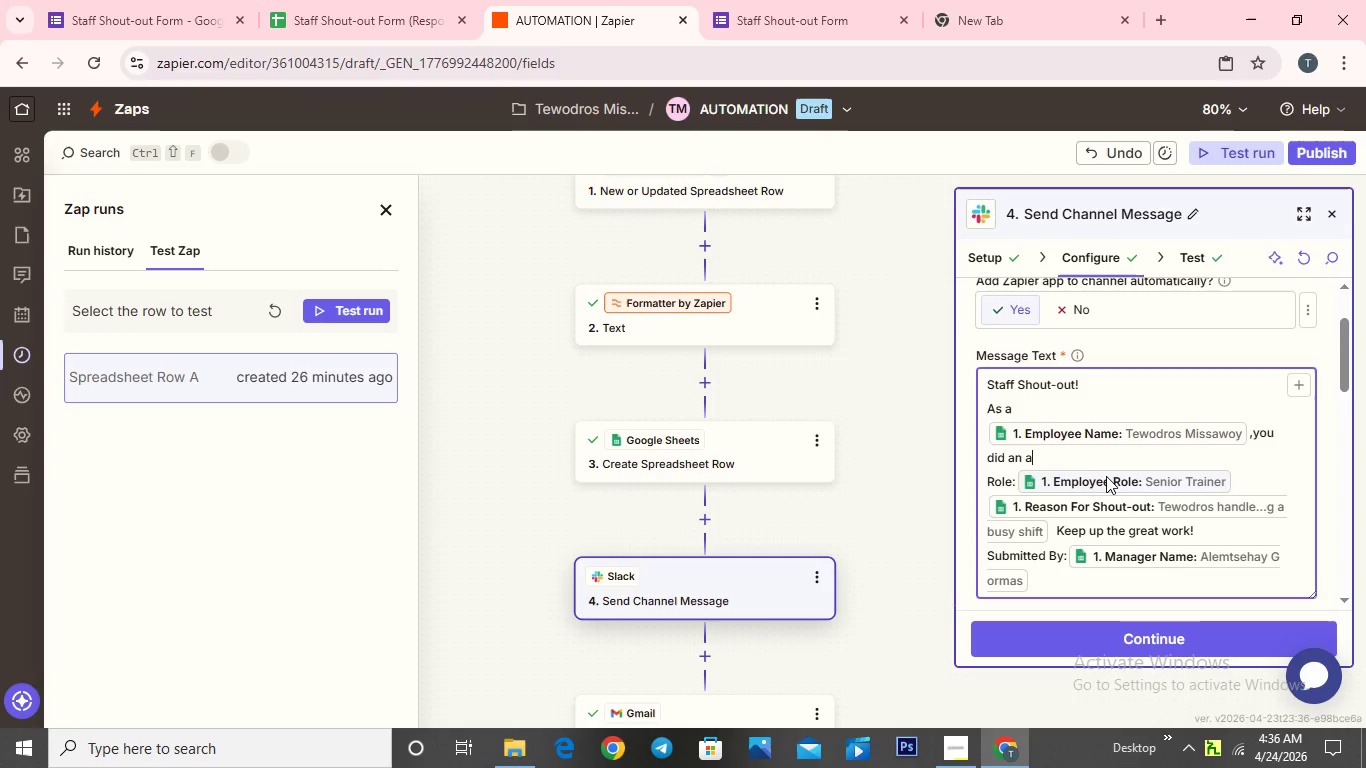 
key(Backspace)
 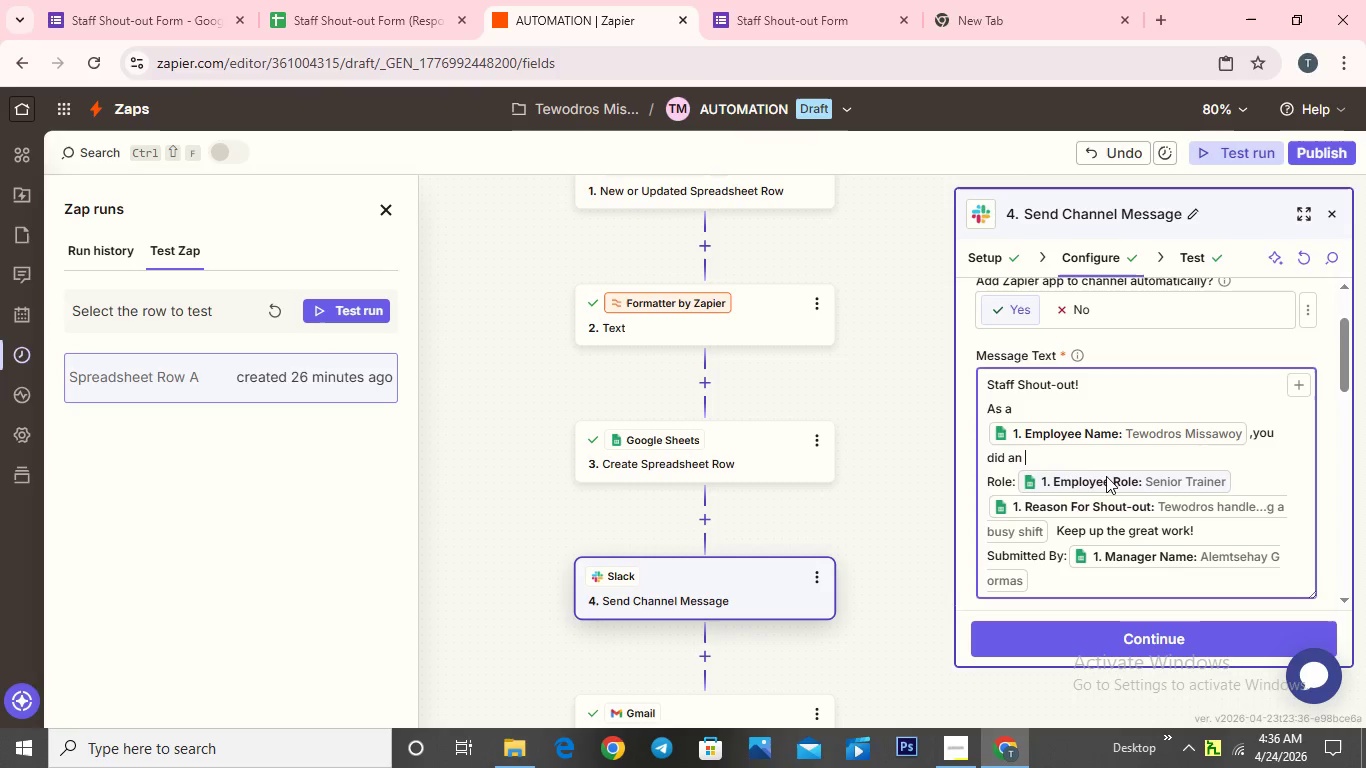 
key(Backspace)
 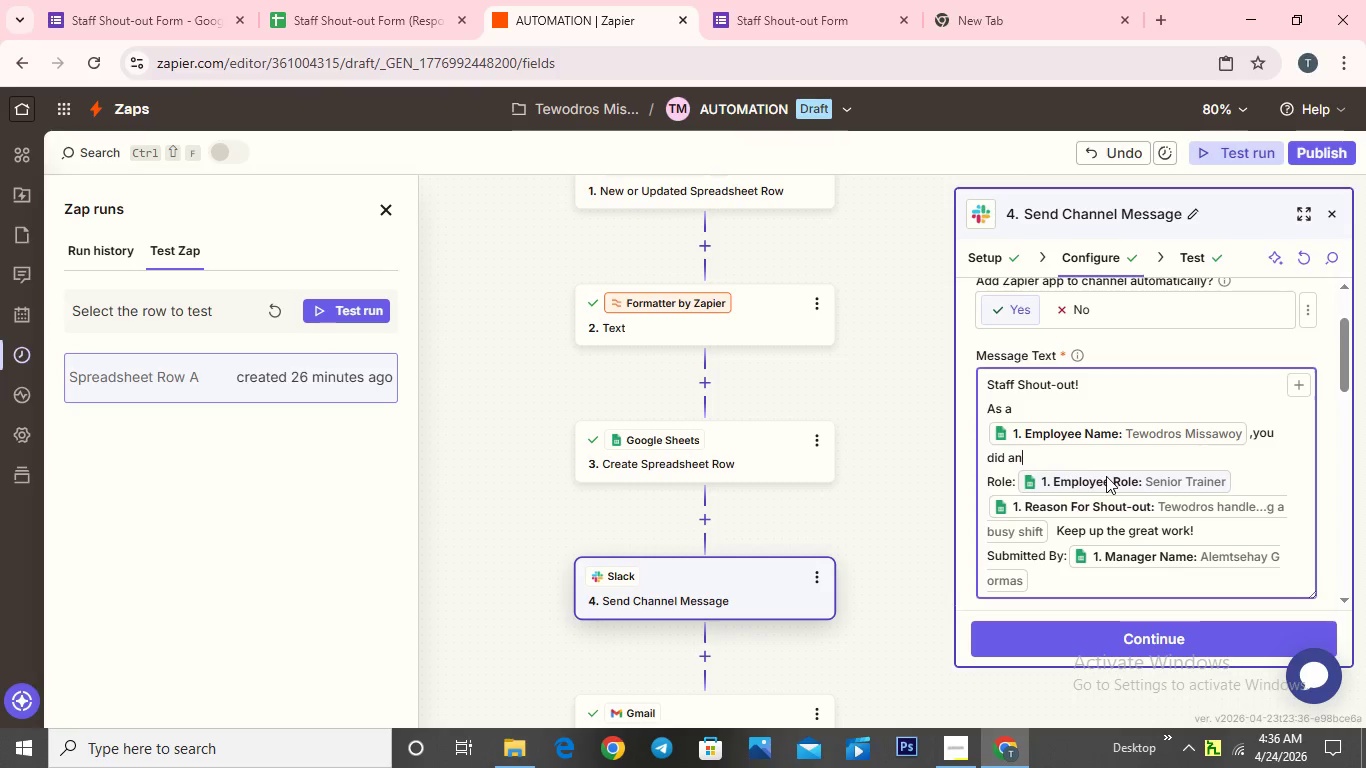 
key(Backspace)
 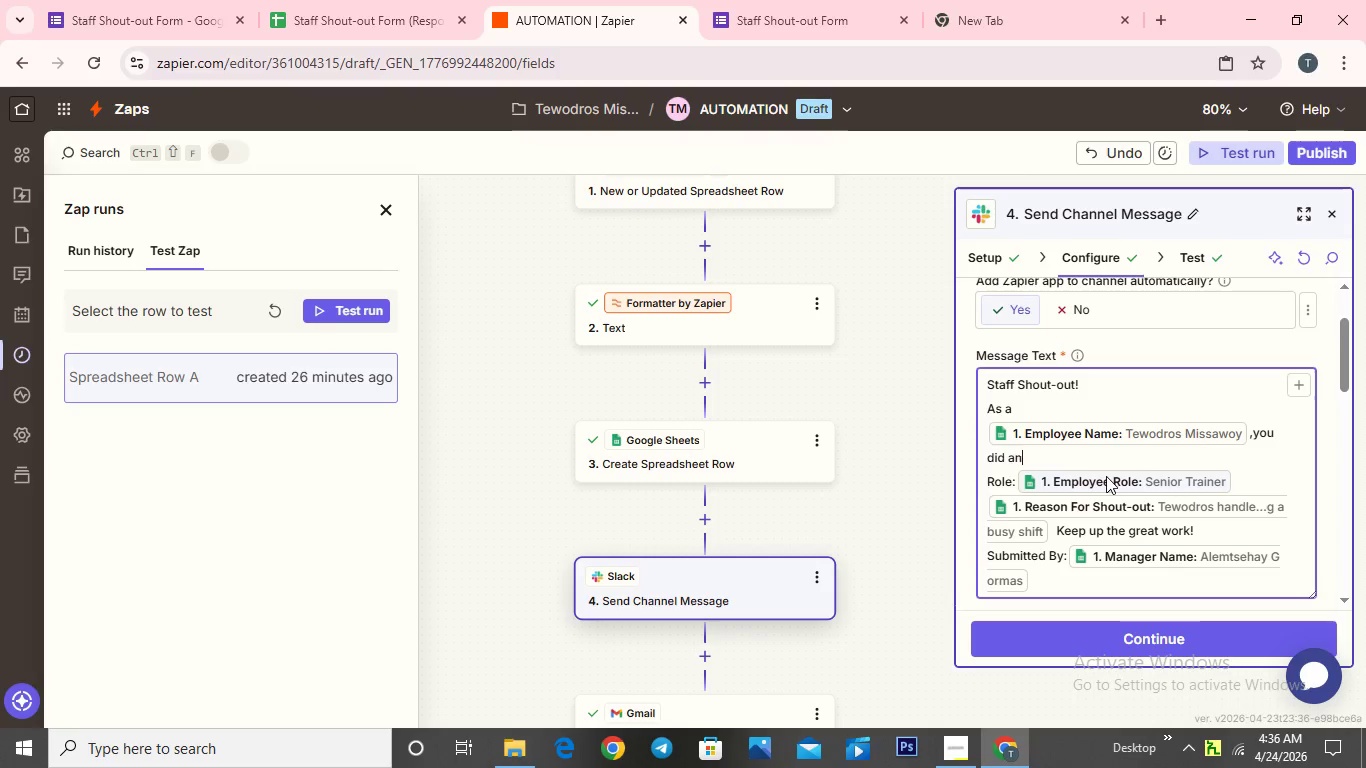 
key(Backspace)
 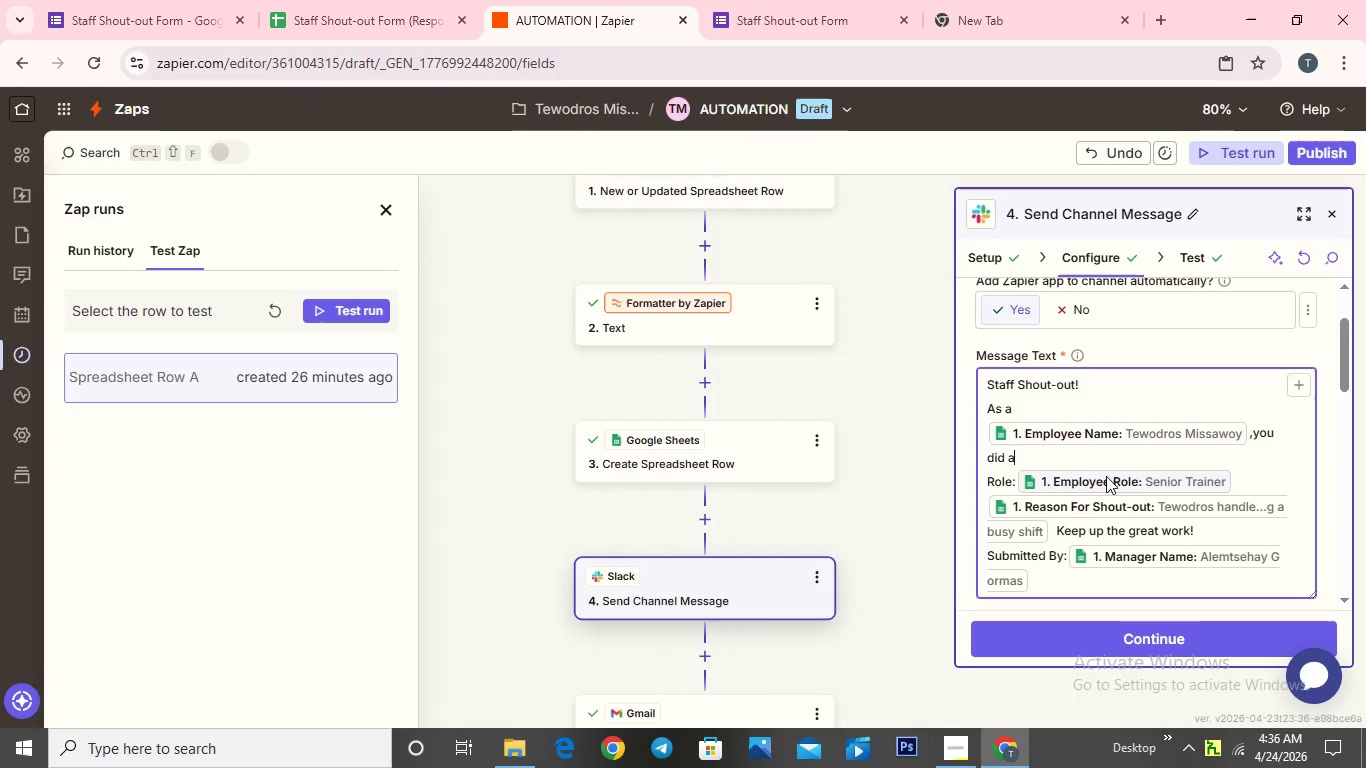 
key(Backspace)
 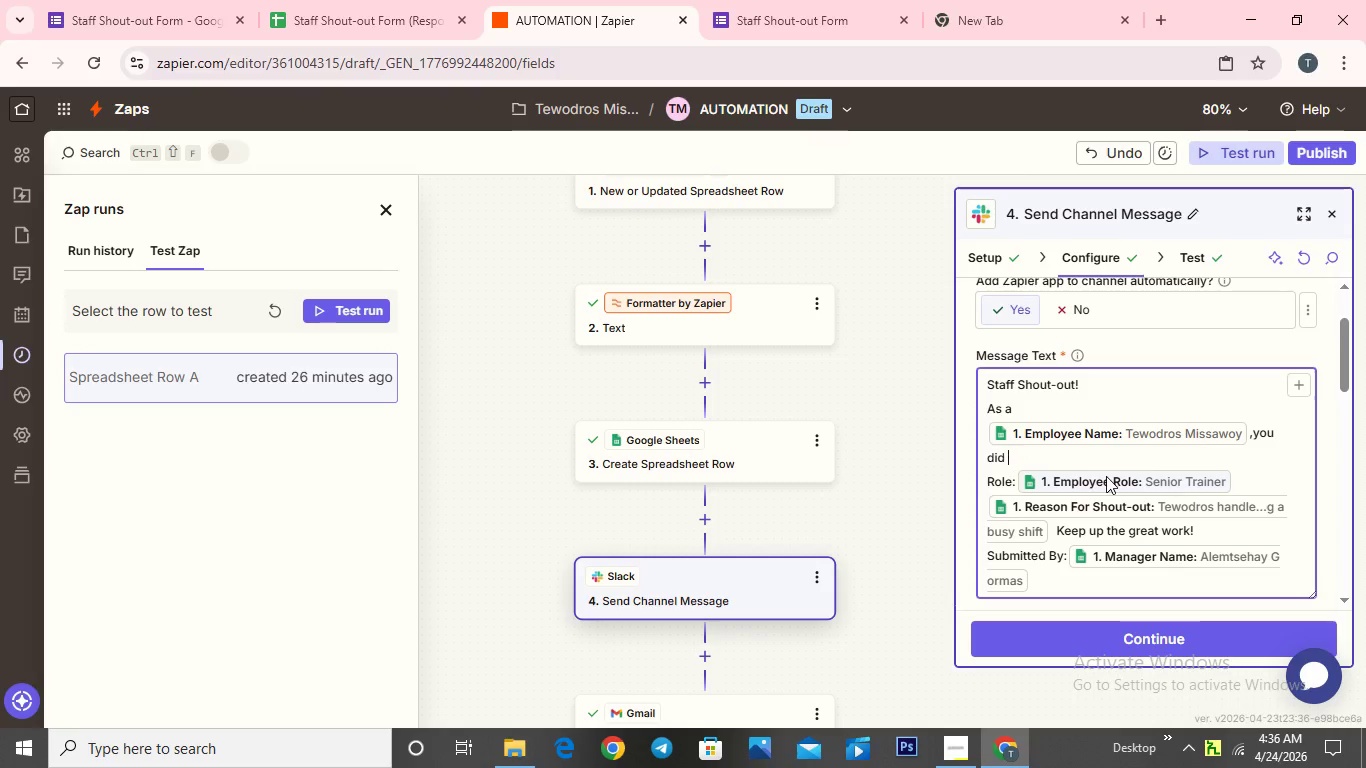 
key(Backspace)
 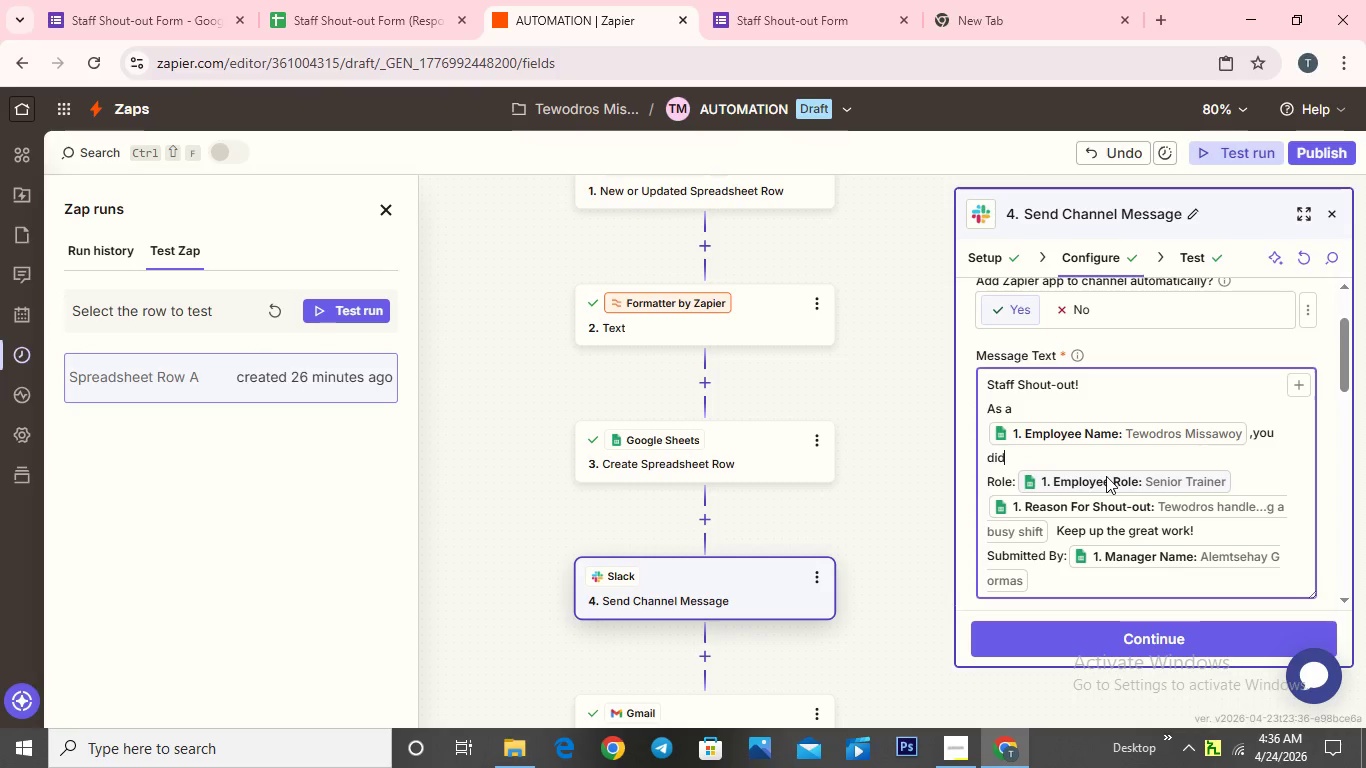 
key(Backspace)
 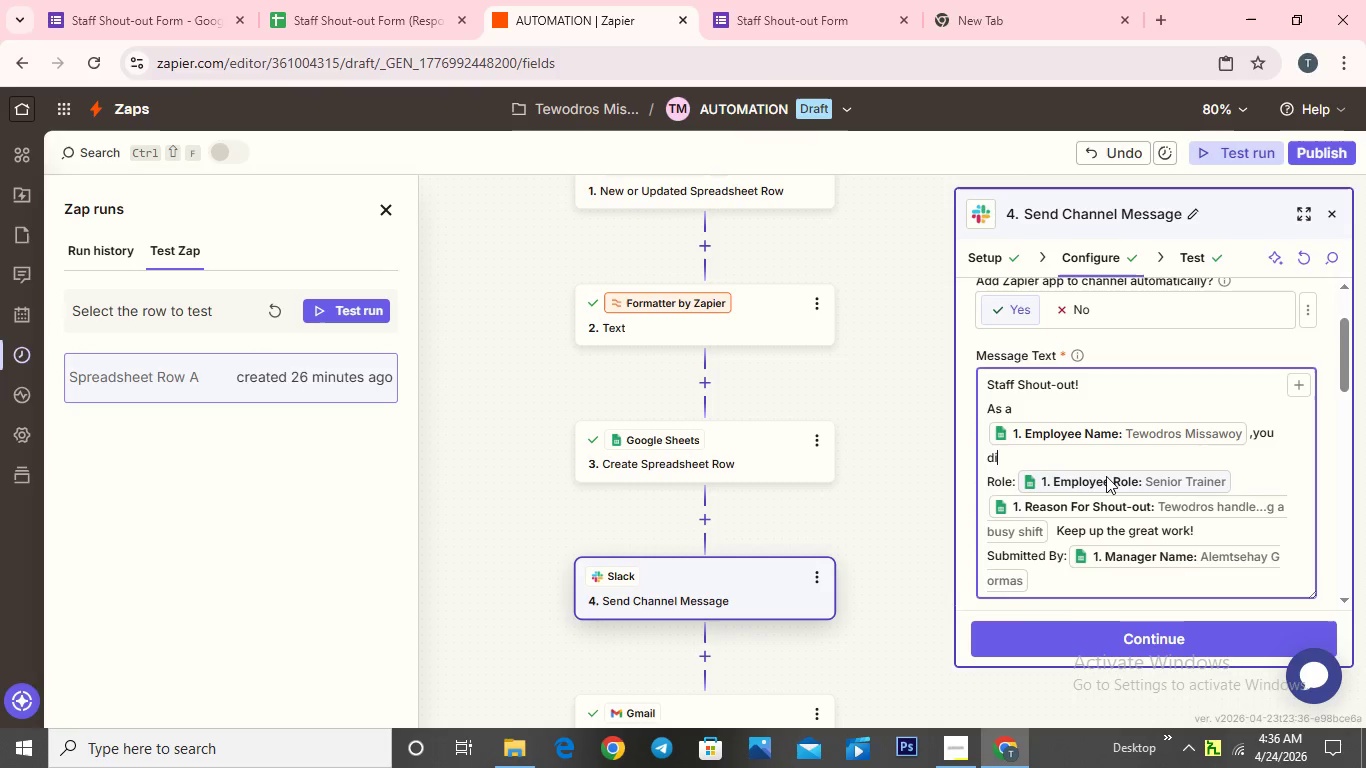 
key(Backspace)
 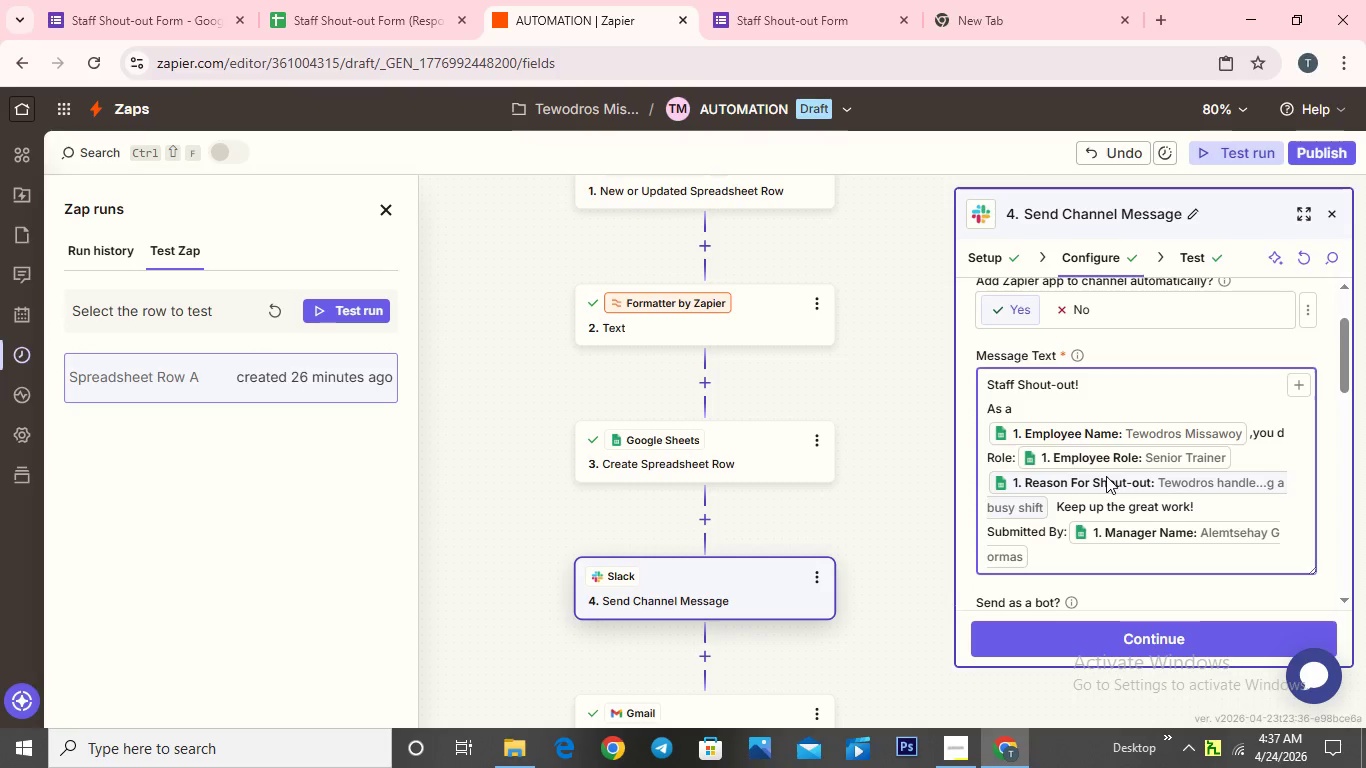 
key(Backspace)
 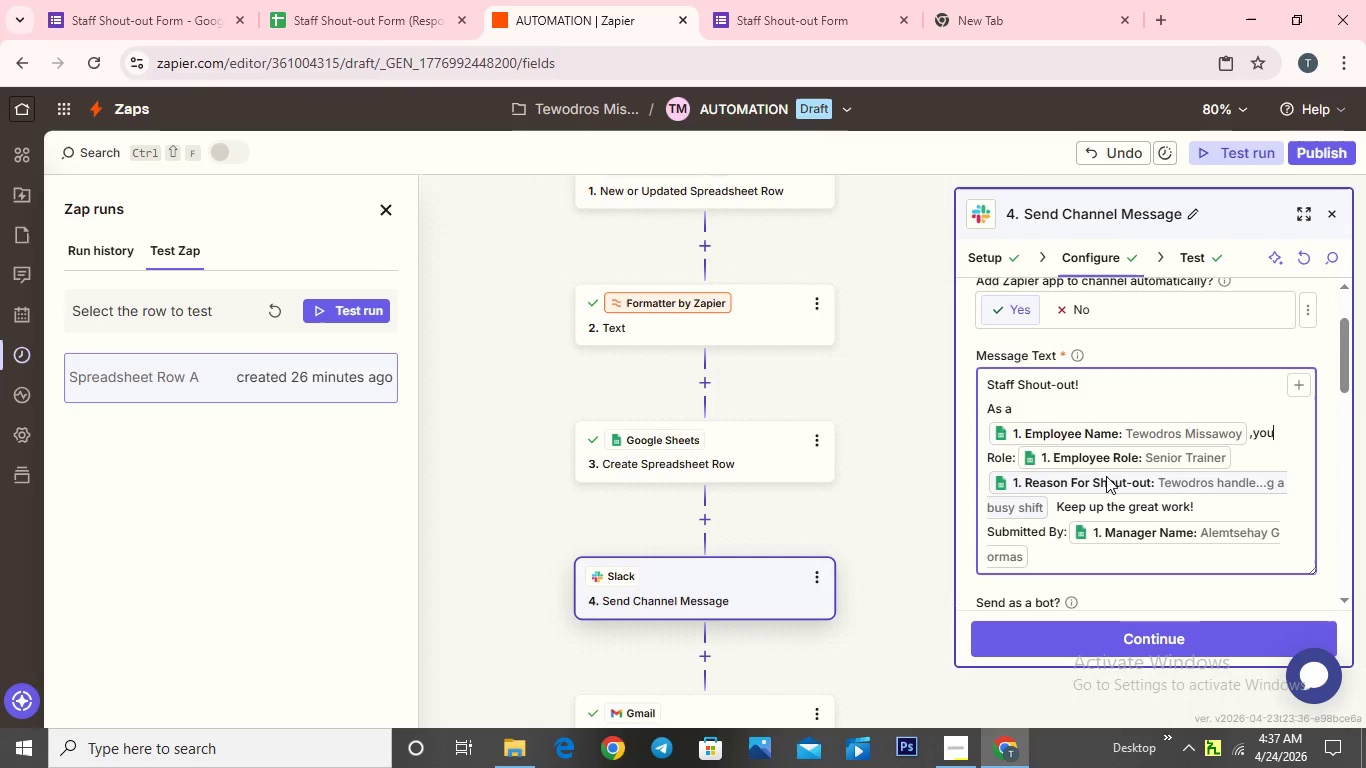 
key(Backspace)
 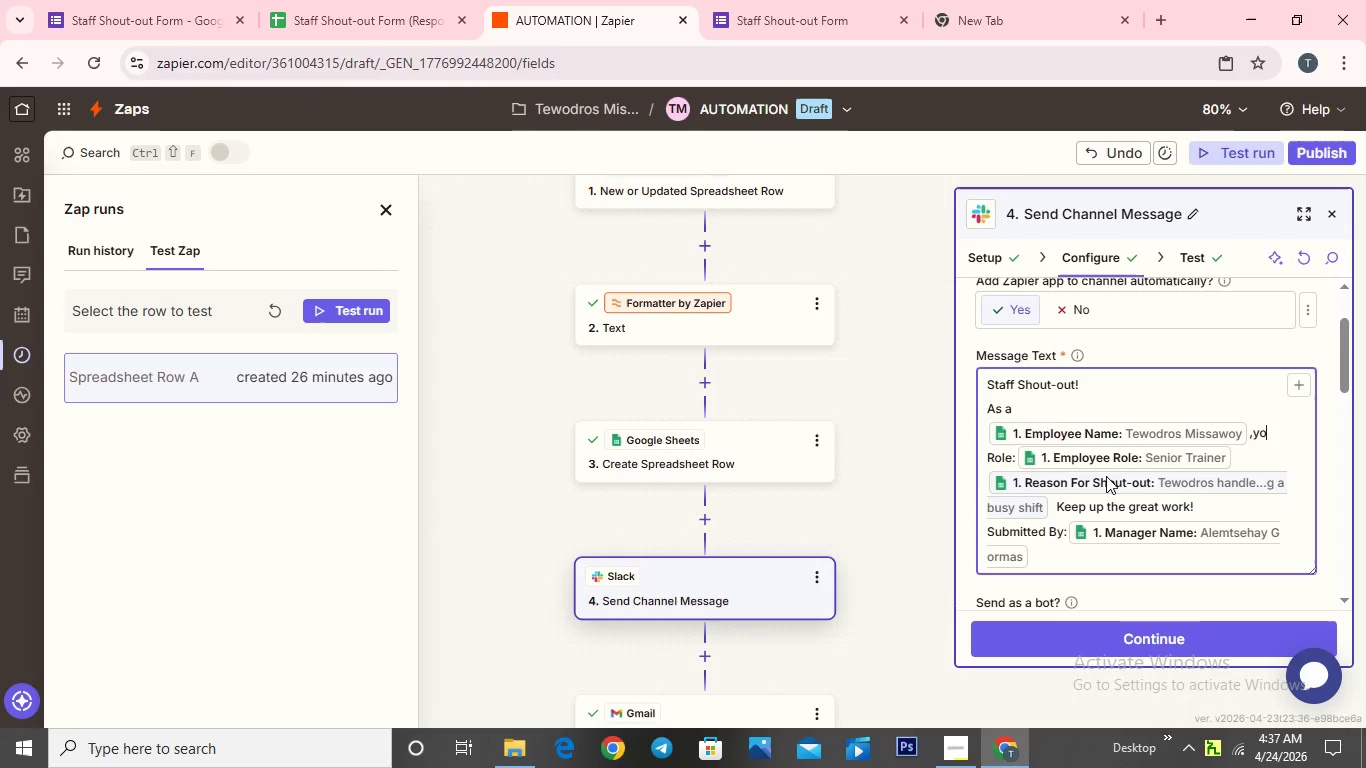 
key(Backspace)
 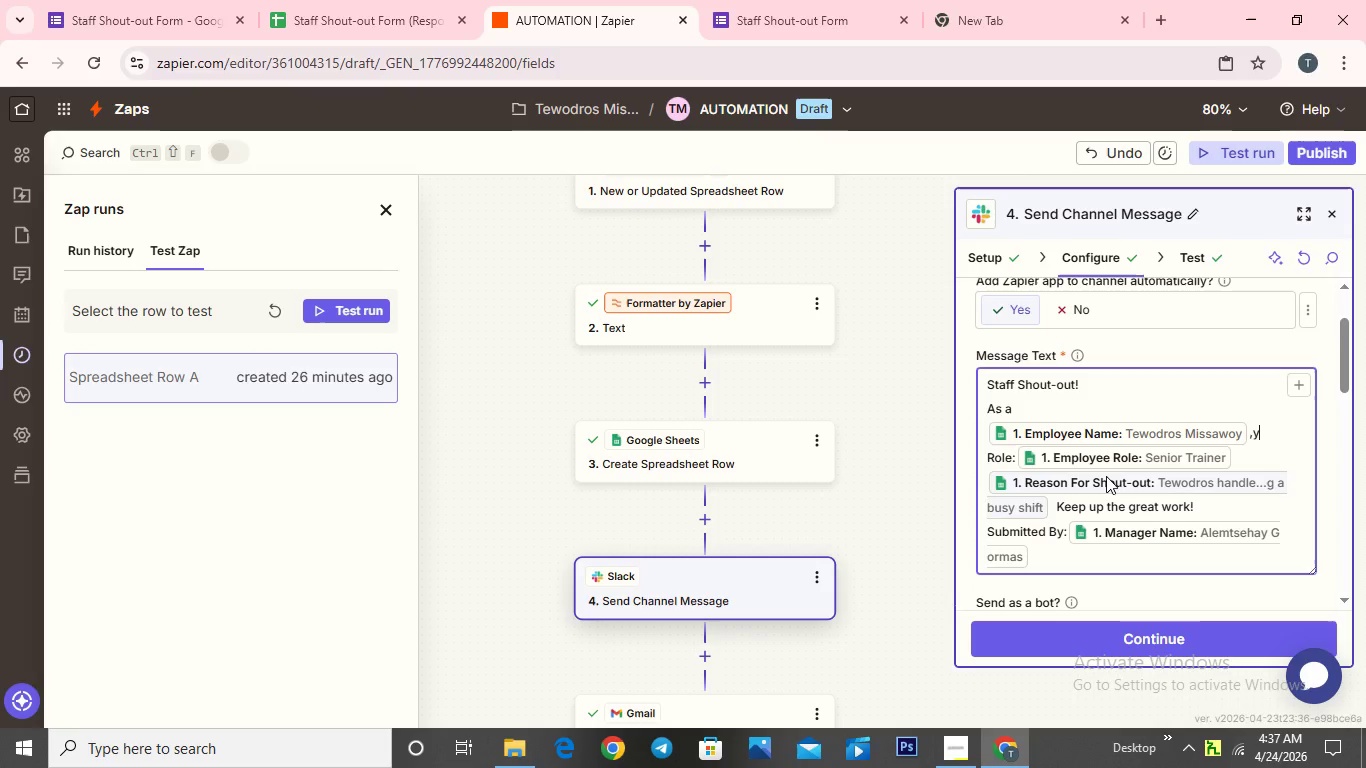 
key(Backspace)
 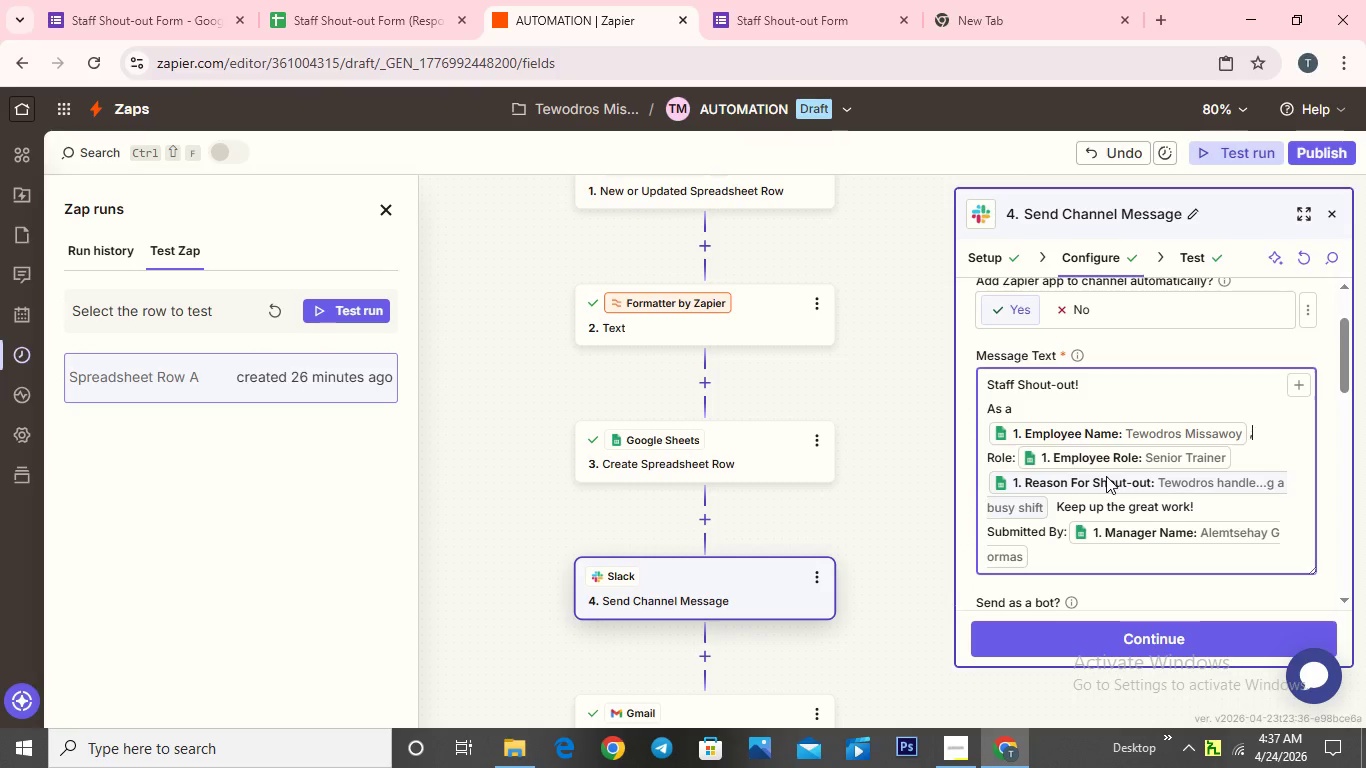 
key(Backspace)
 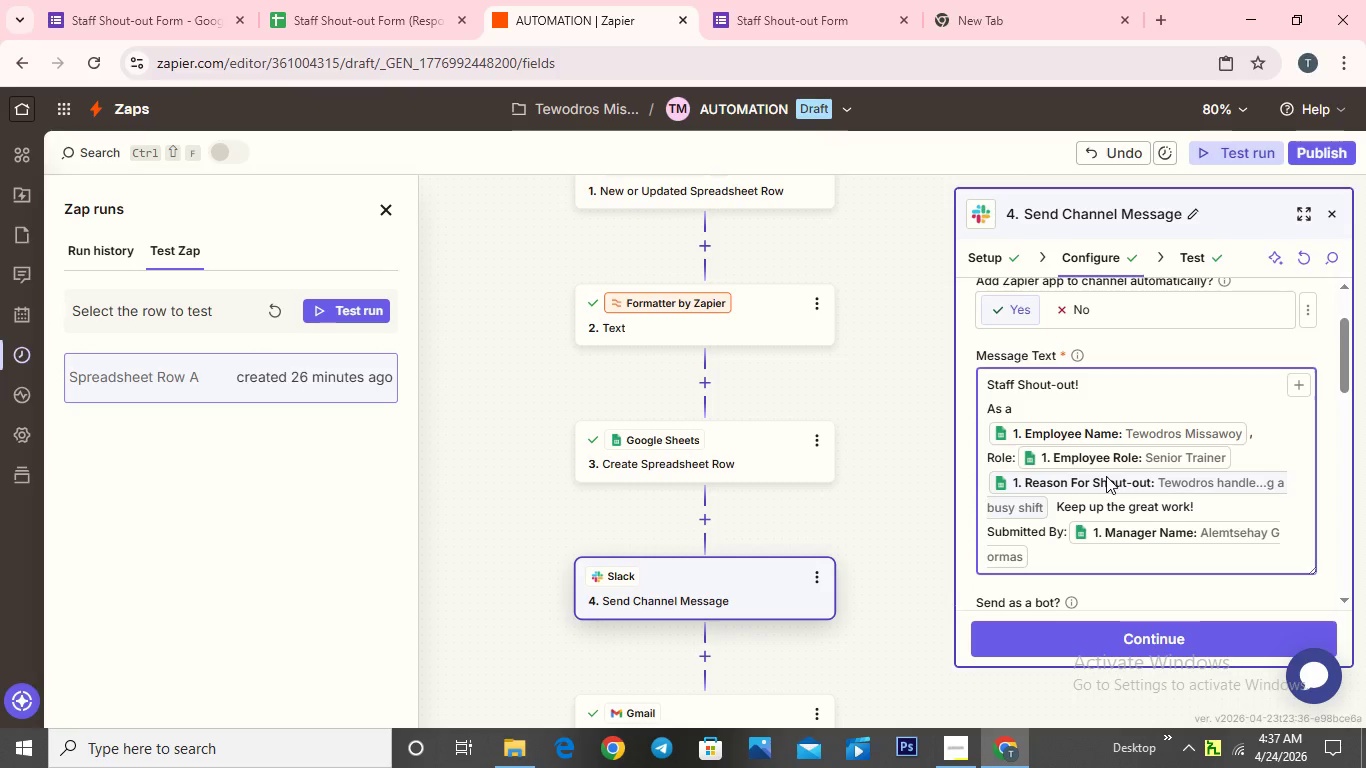 
key(Backspace)
 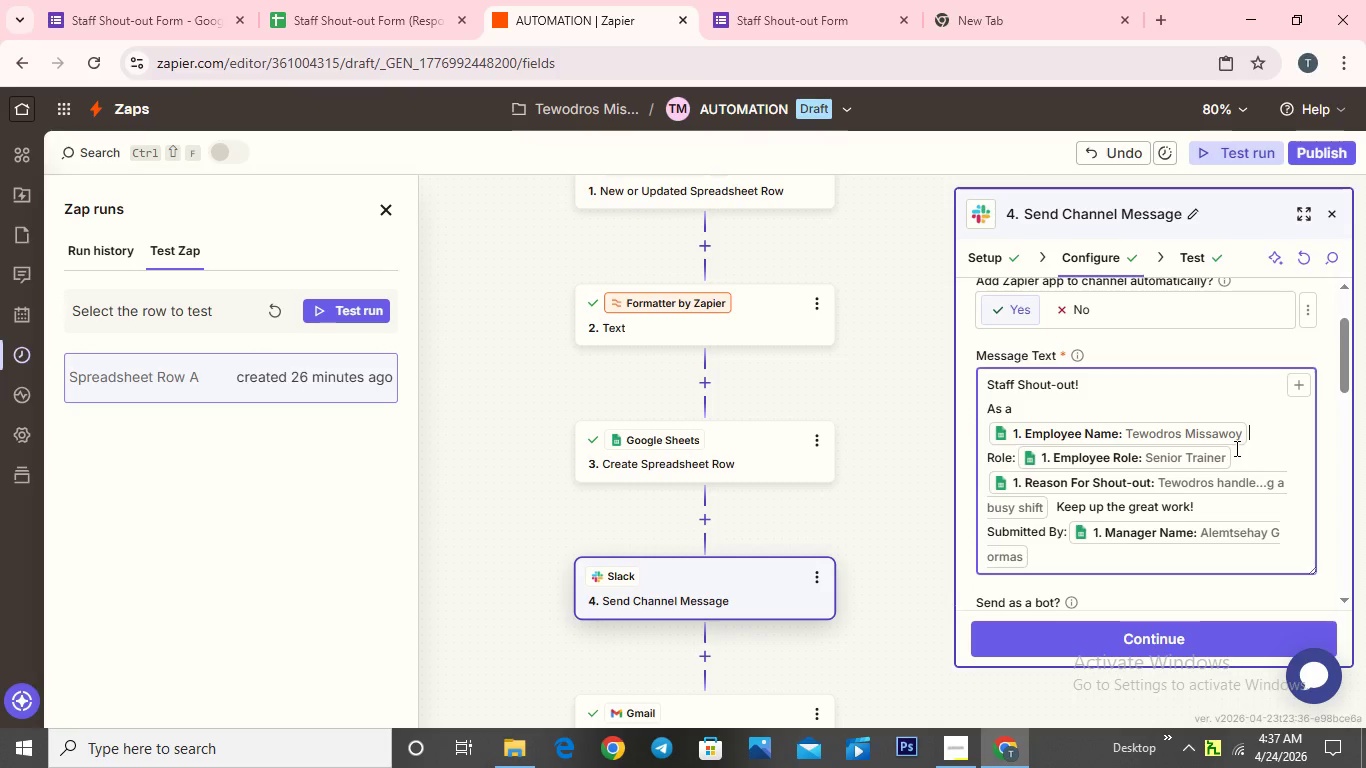 
left_click([1240, 460])
 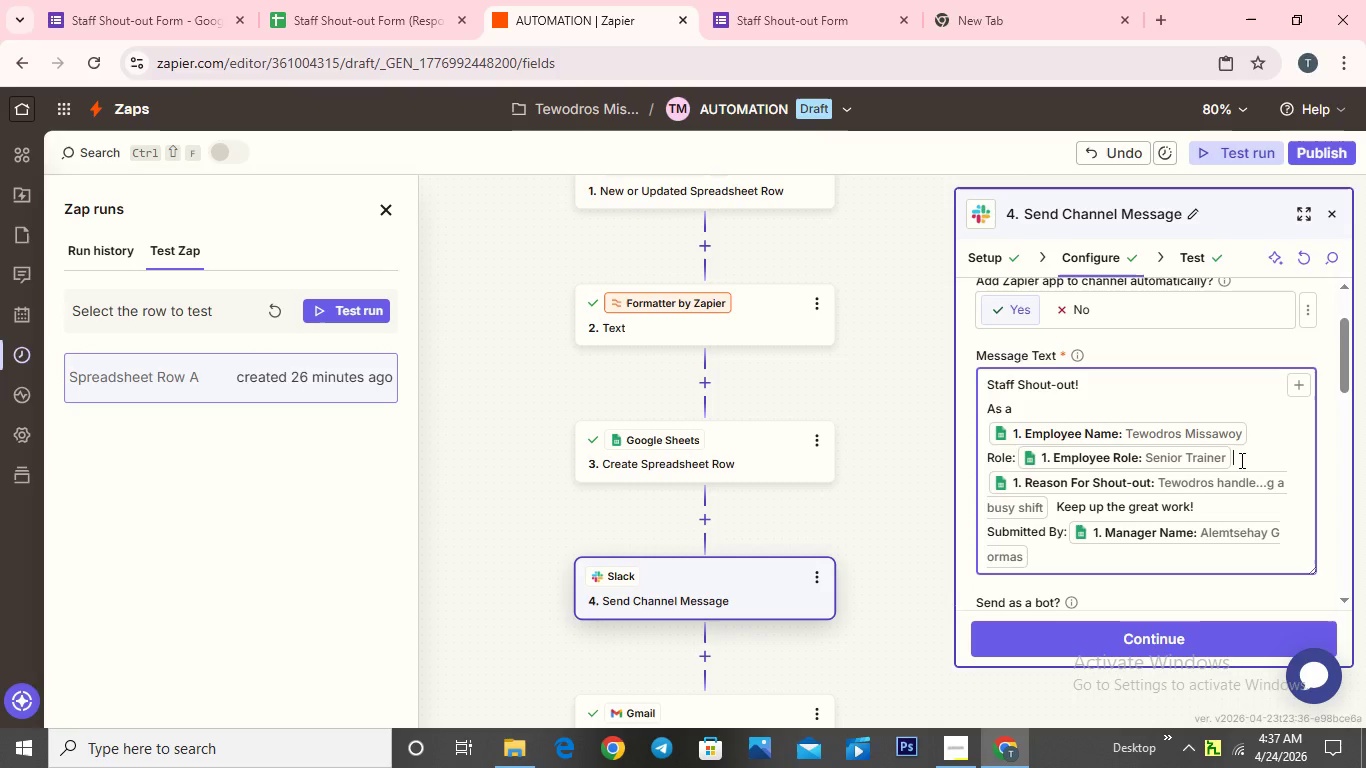 
type(,  you did an amazing work)
 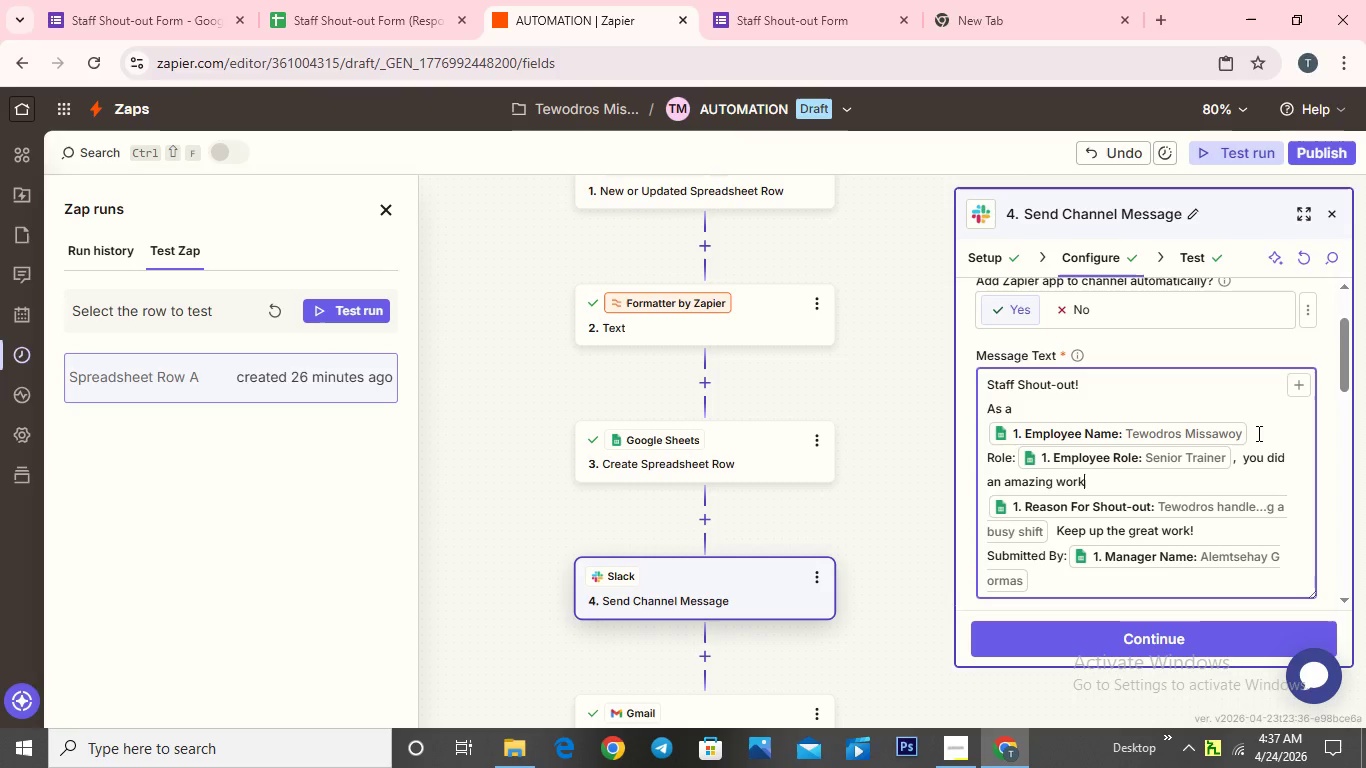 
key(Backspace)
key(Backspace)
key(Backspace)
key(Backspace)
type(job!)
 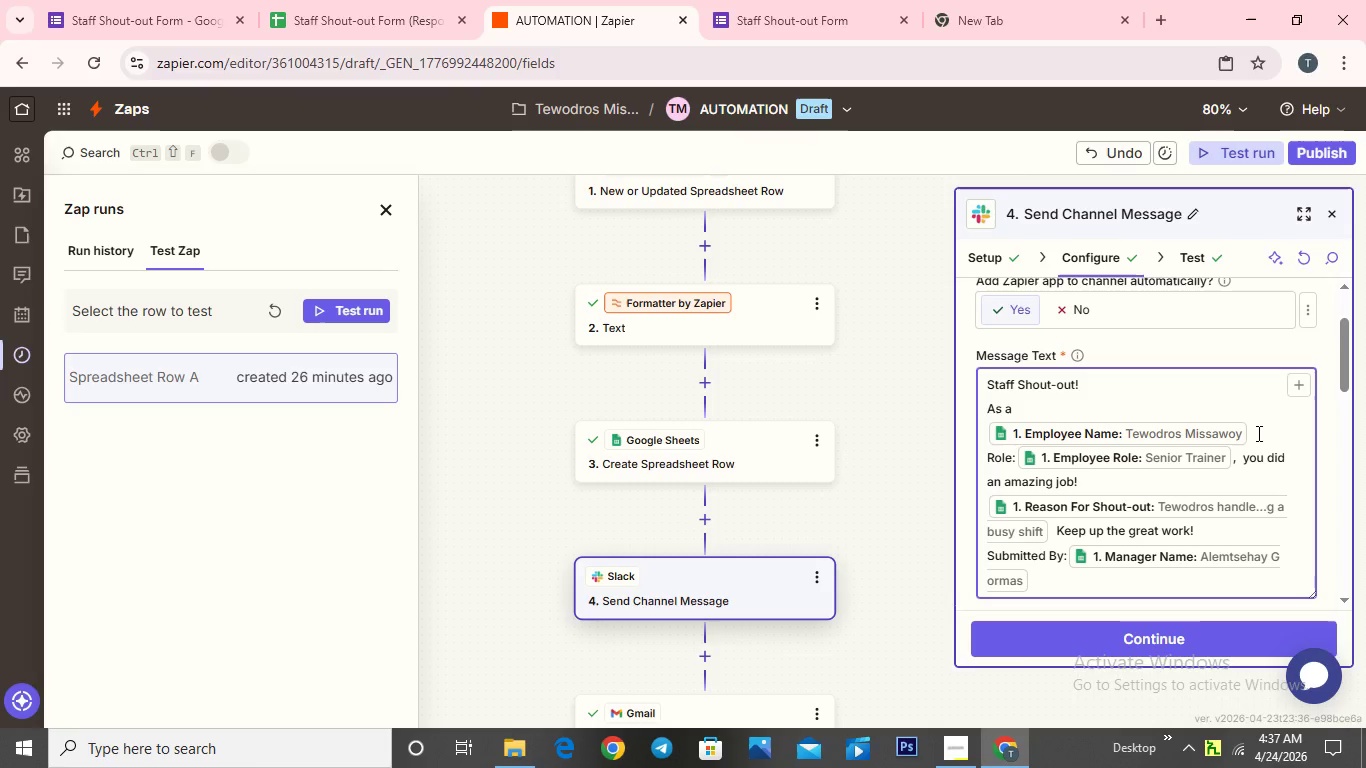 
wait(5.94)
 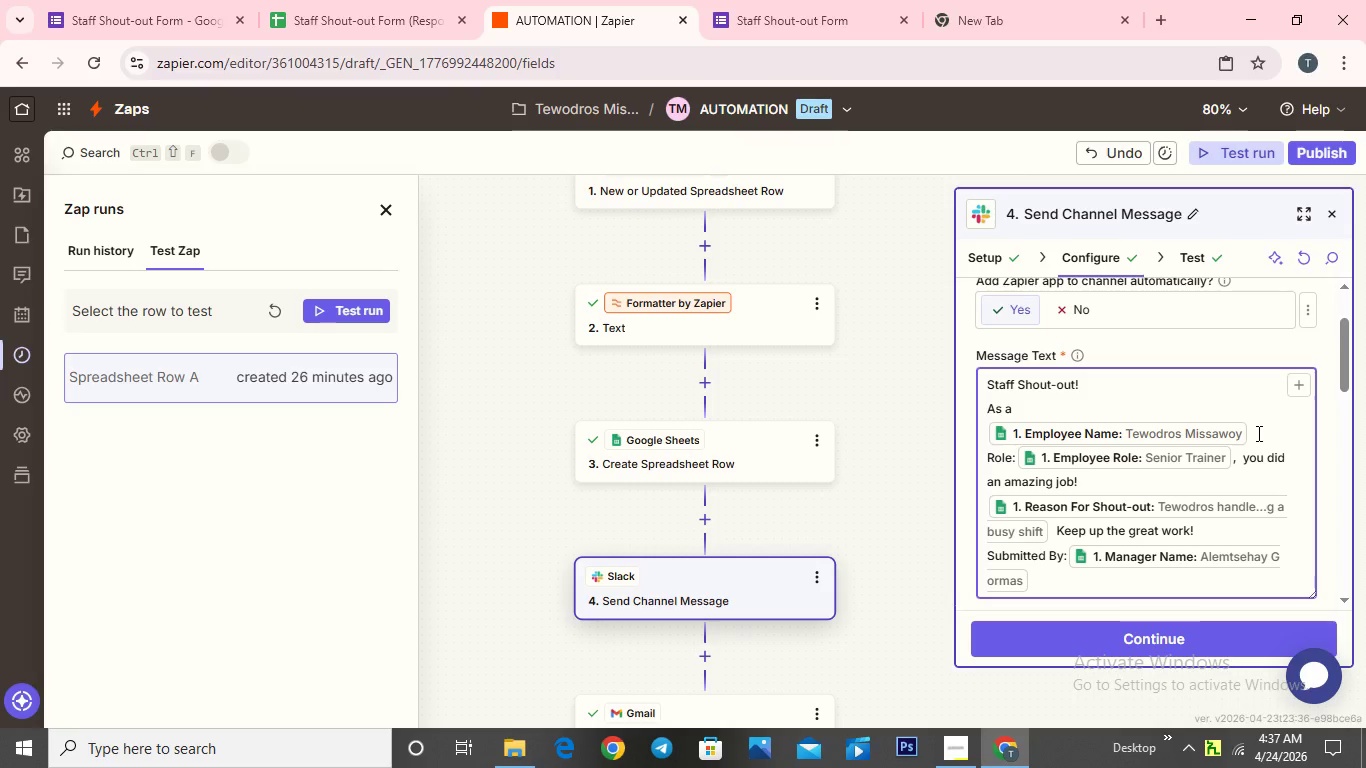 
scroll: coordinate [1243, 478], scroll_direction: down, amount: 2.0
 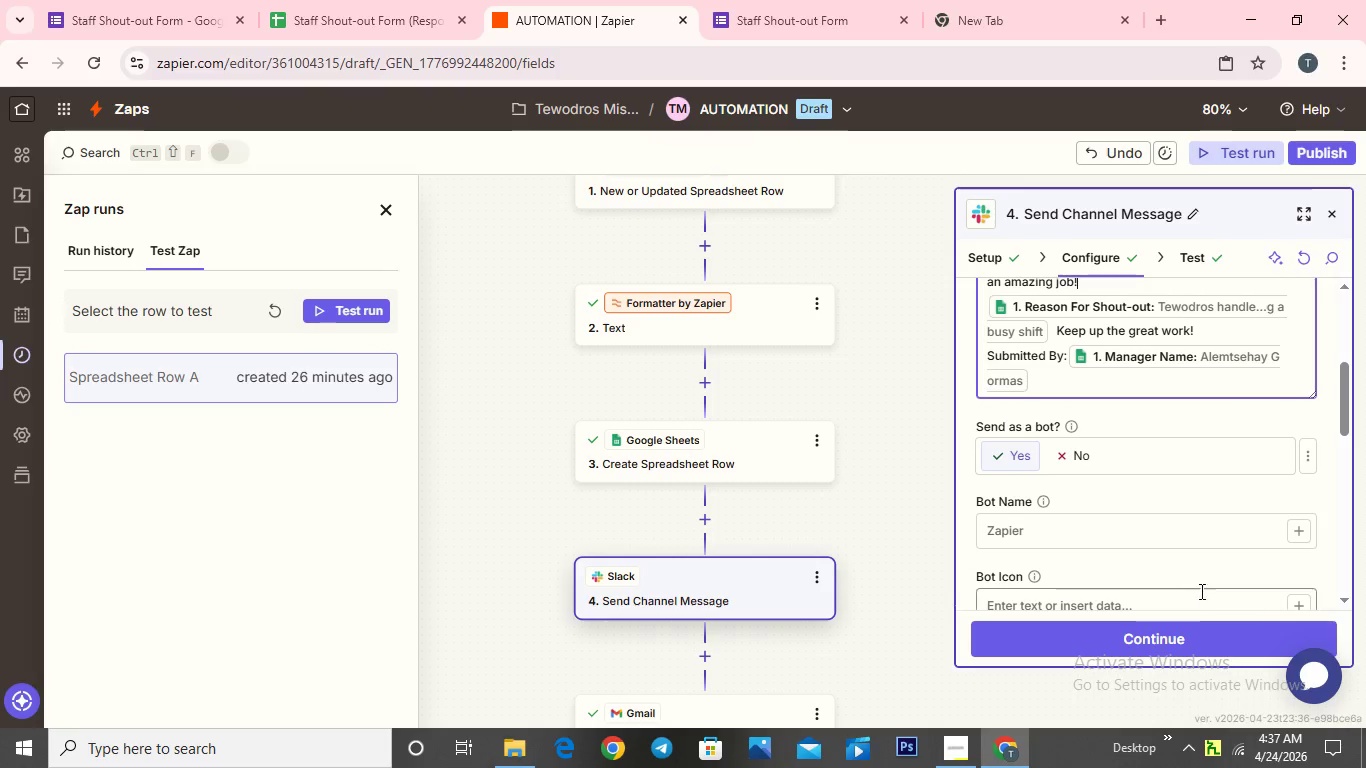 
left_click([1168, 637])
 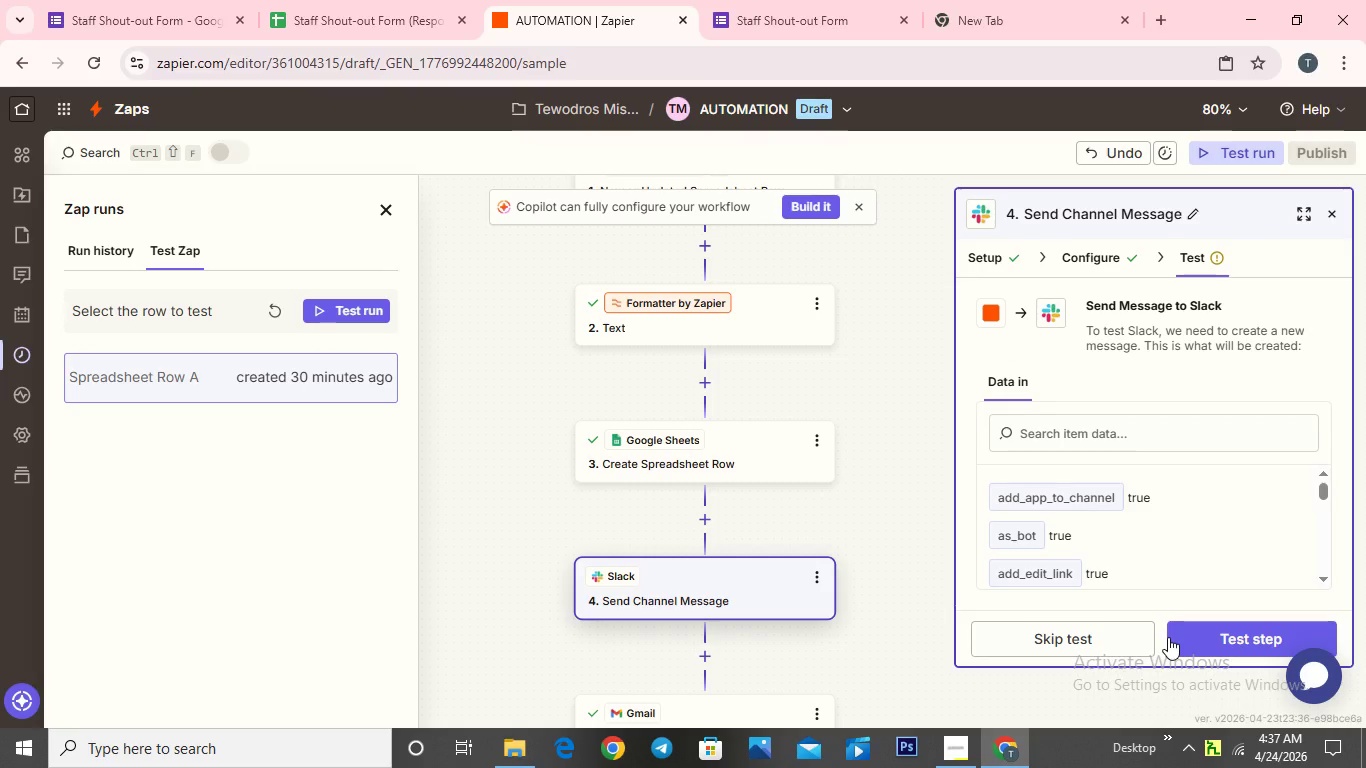 
wait(5.58)
 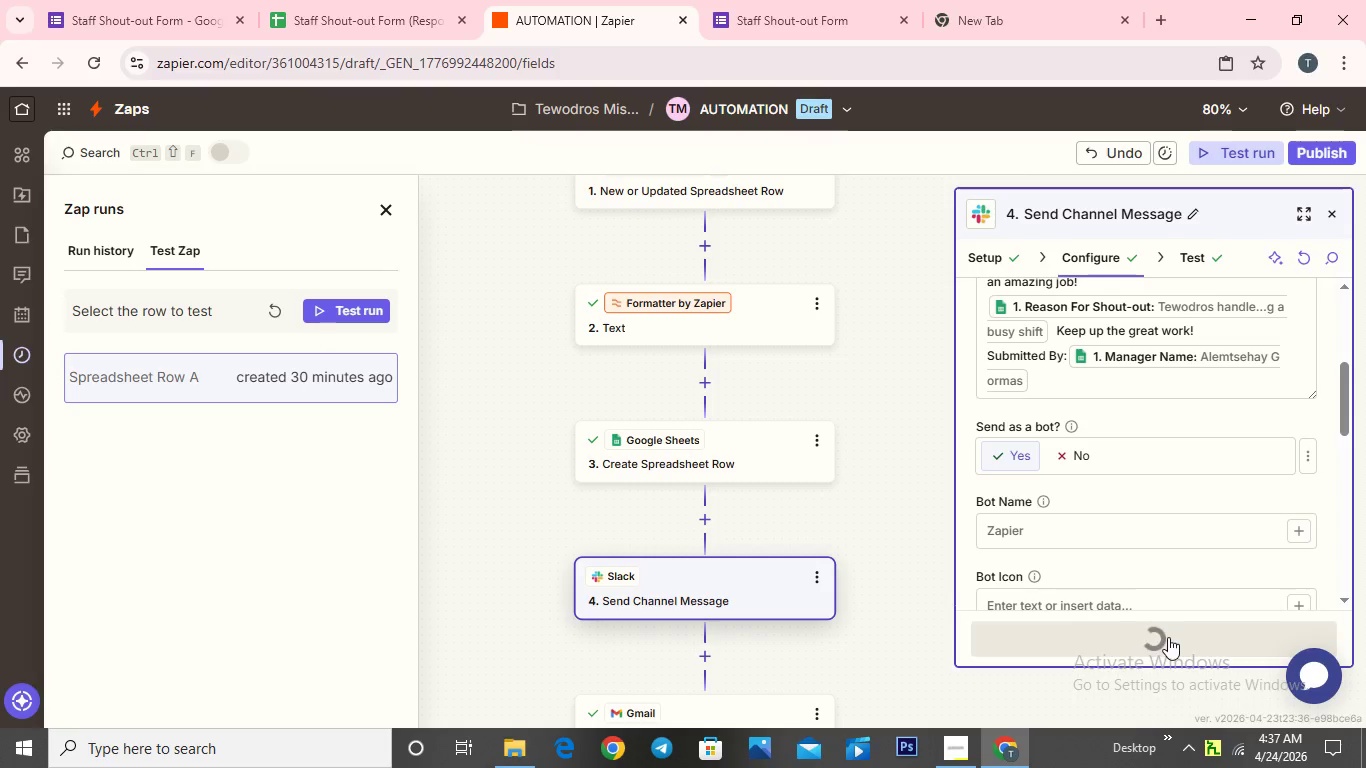 
left_click([1232, 635])
 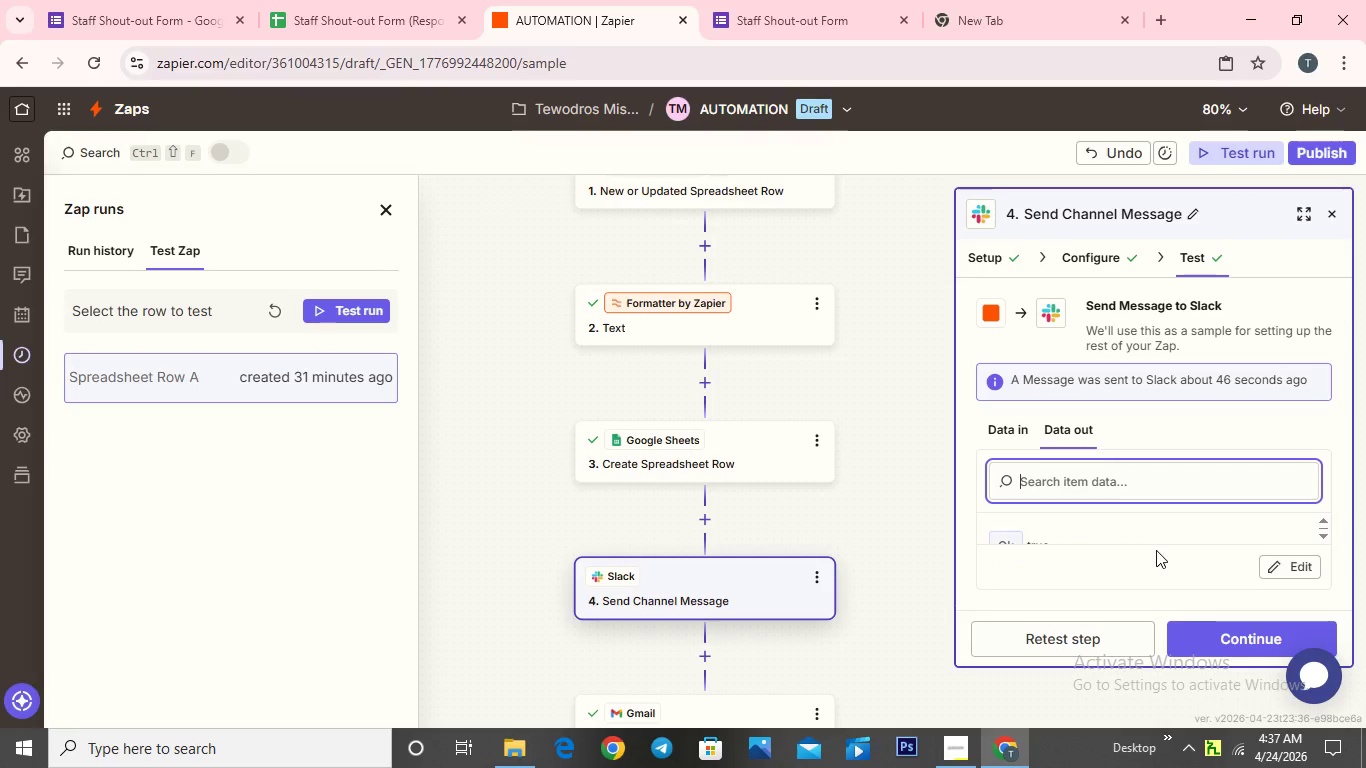 
wait(5.91)
 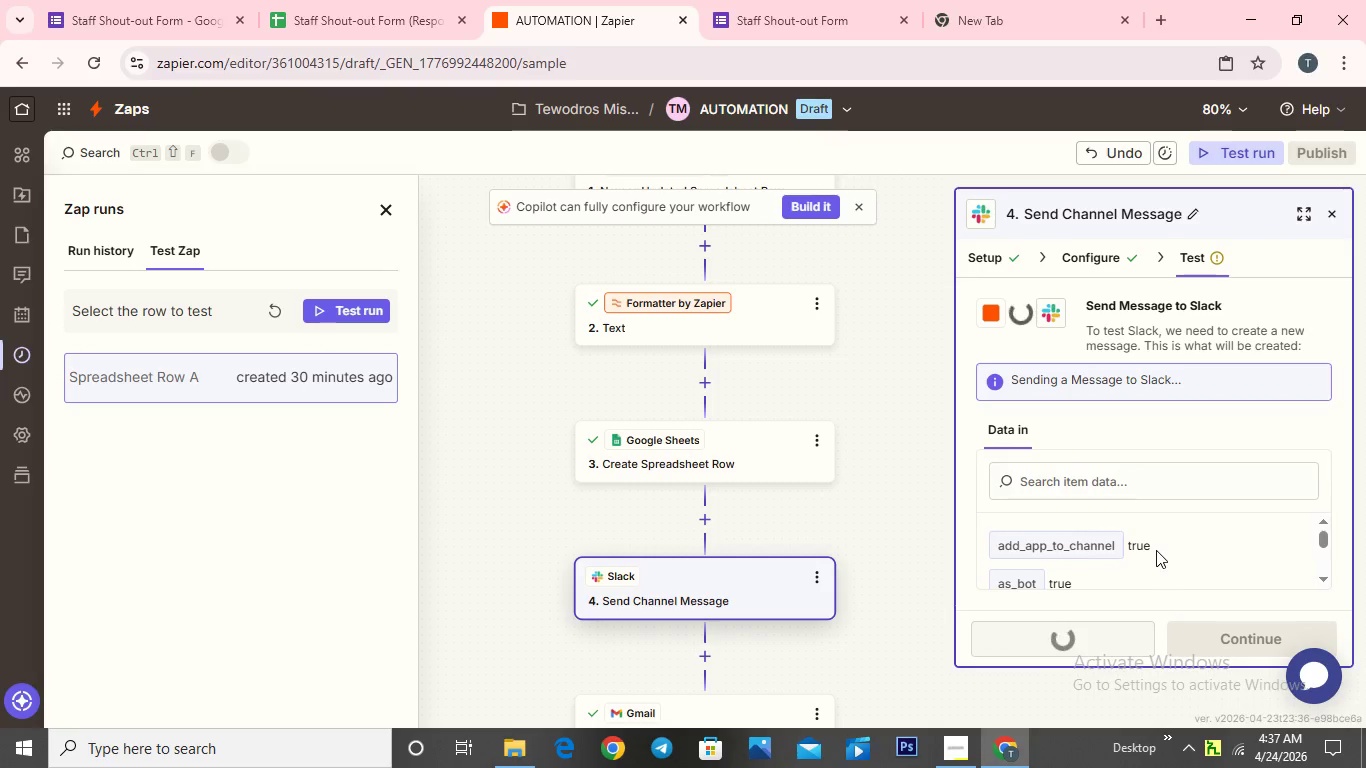 
scroll: coordinate [790, 518], scroll_direction: down, amount: 3.0
 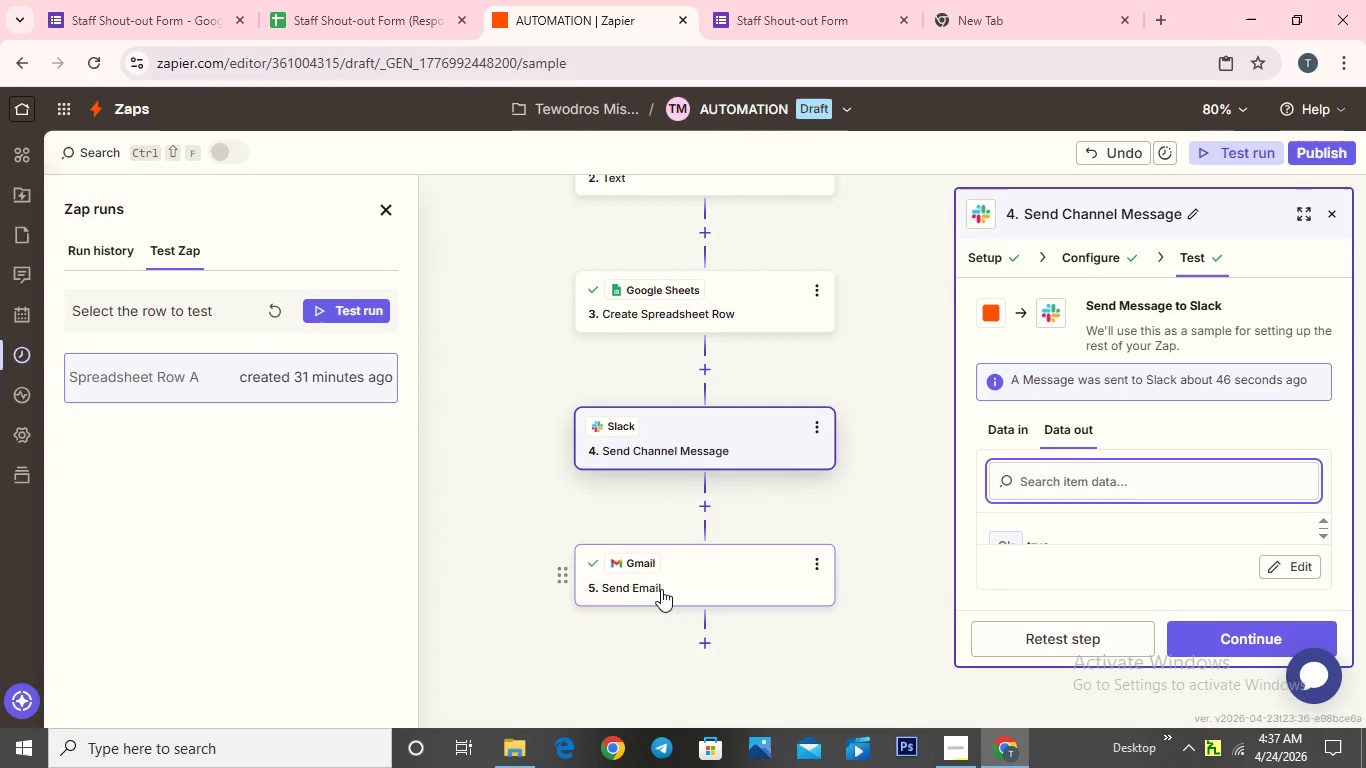 
left_click([661, 589])
 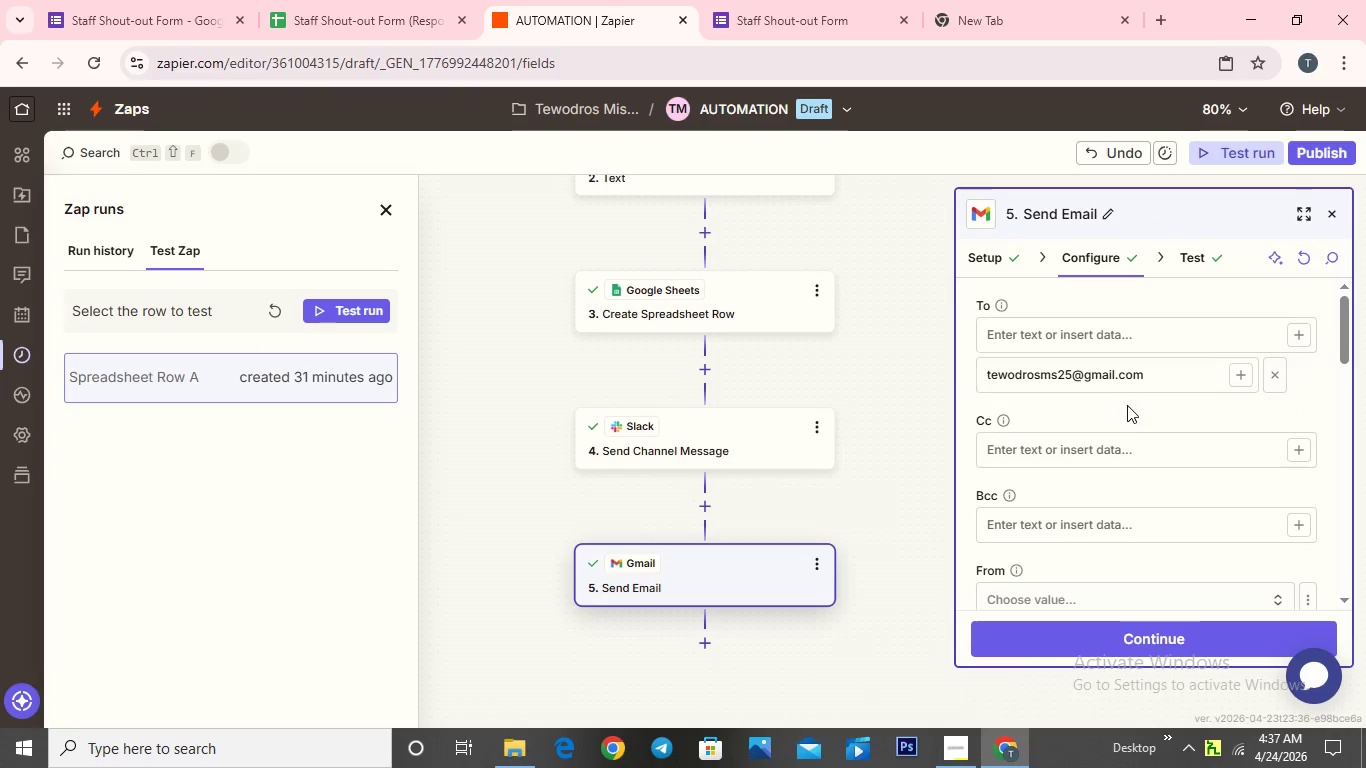 
wait(9.95)
 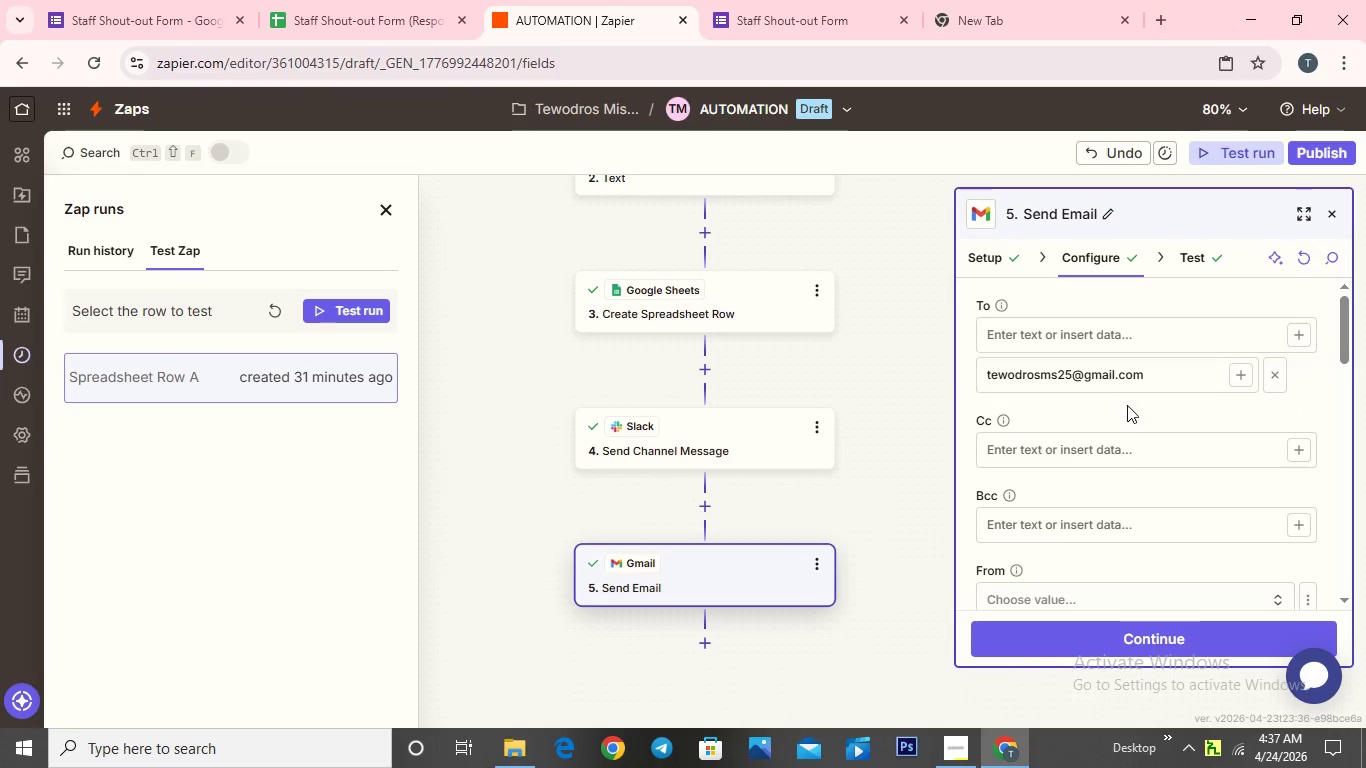 
left_click([959, 748])